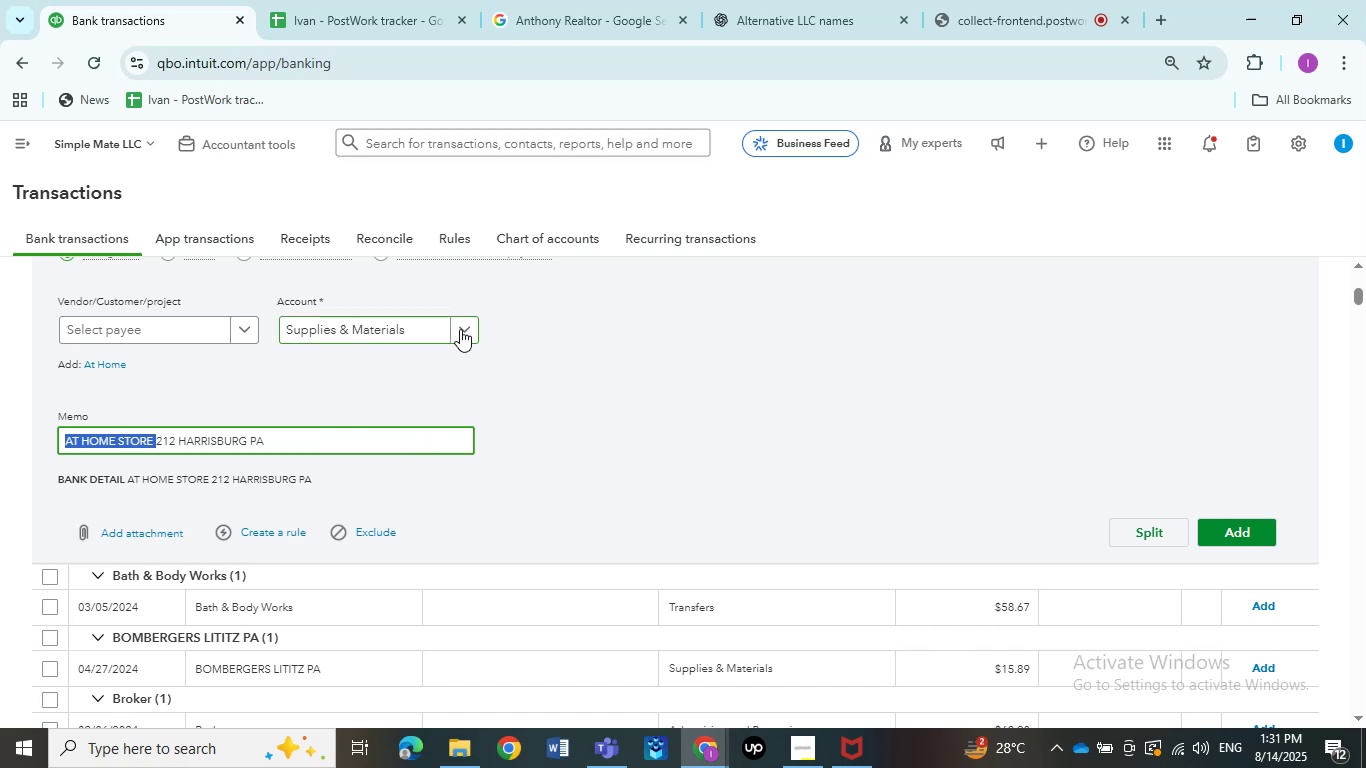 
left_click([460, 329])
 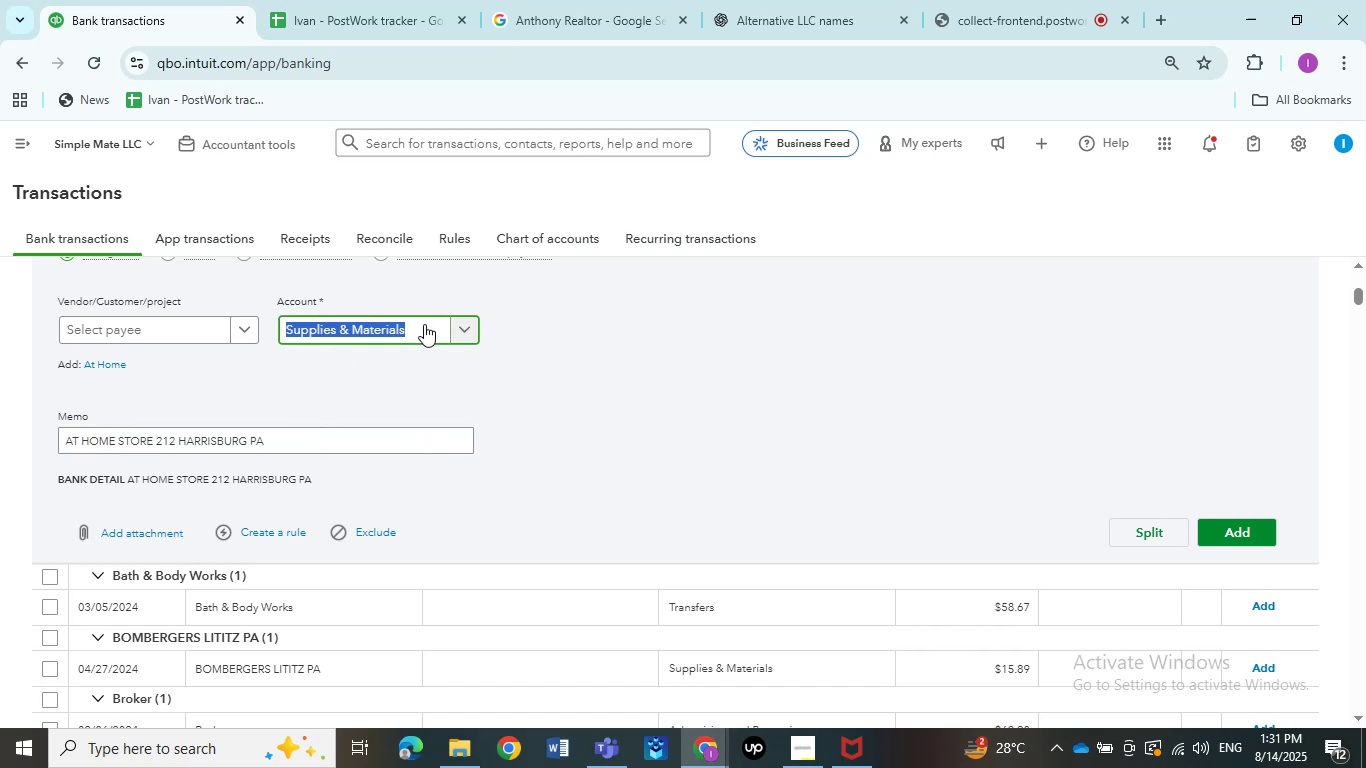 
key(Backspace)
type(lic)
 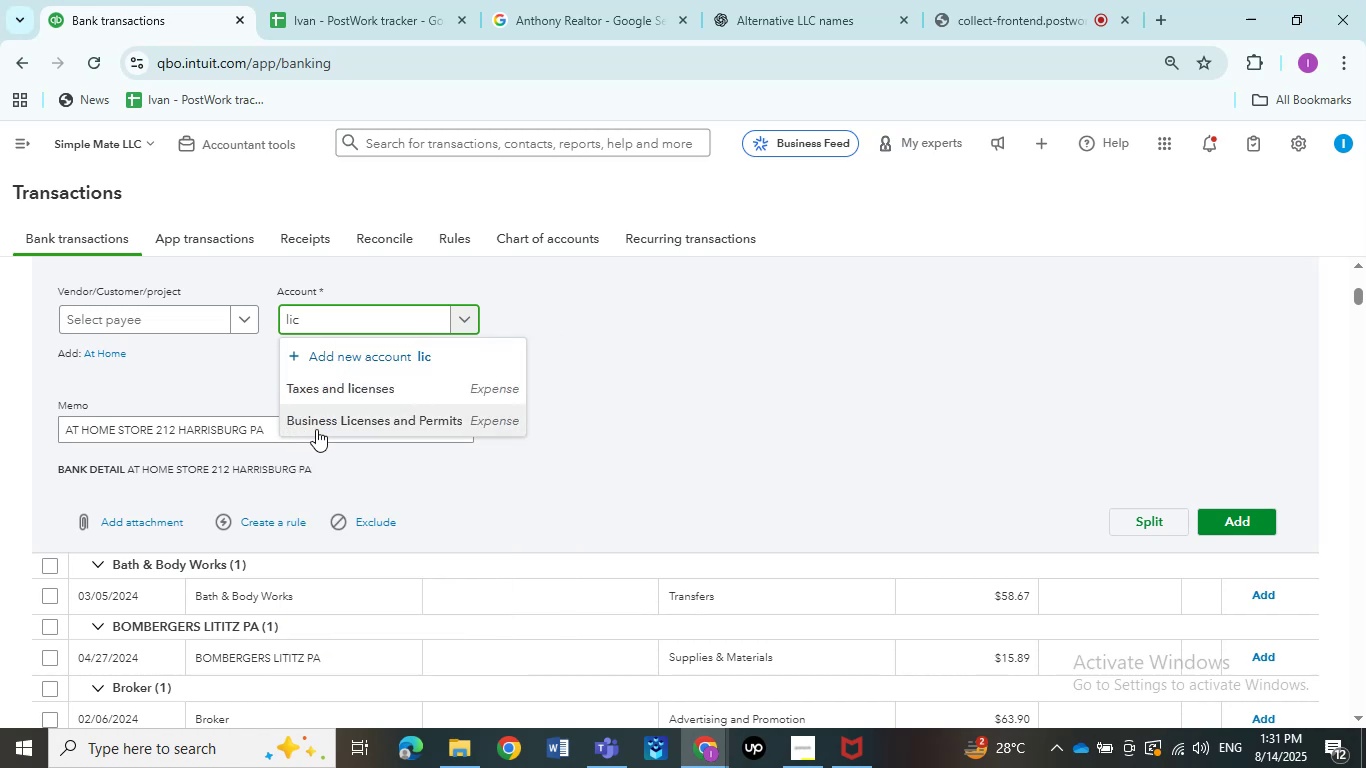 
left_click([332, 385])
 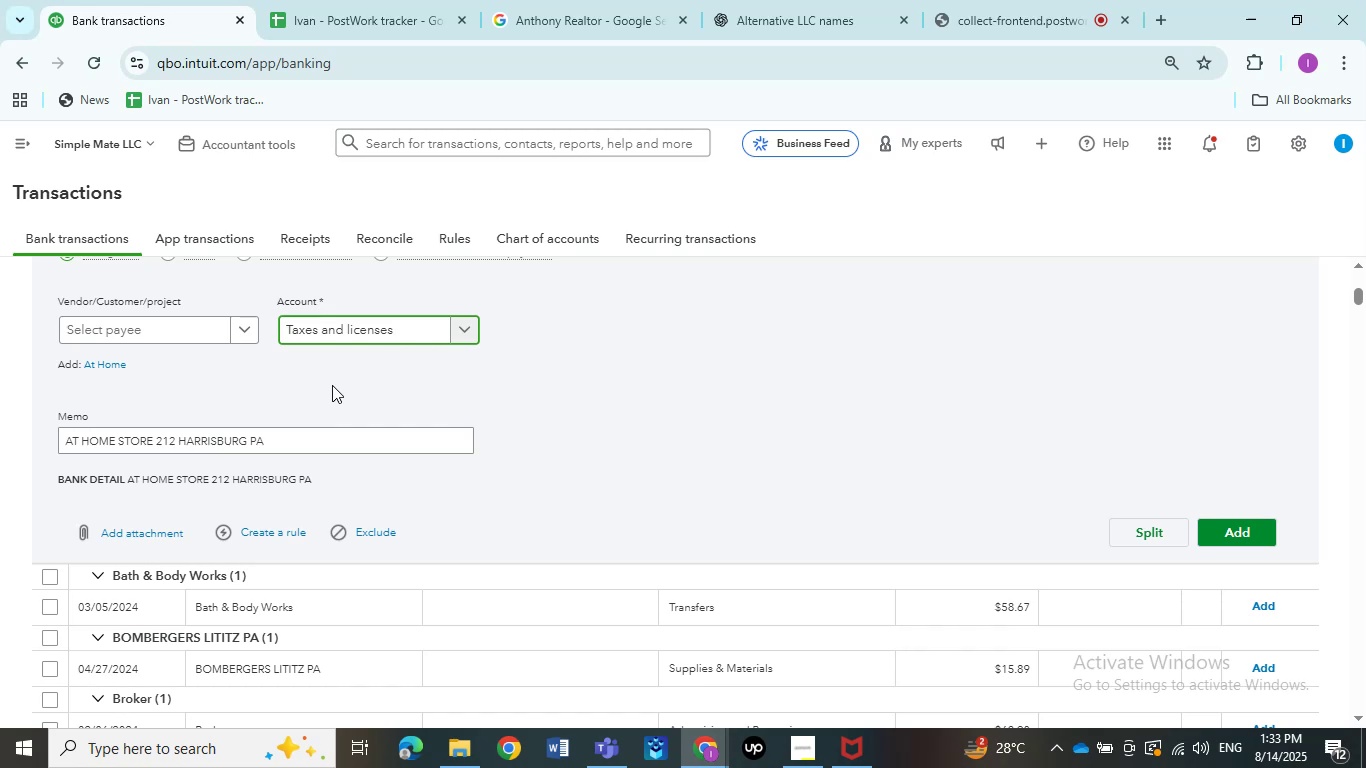 
wait(114.0)
 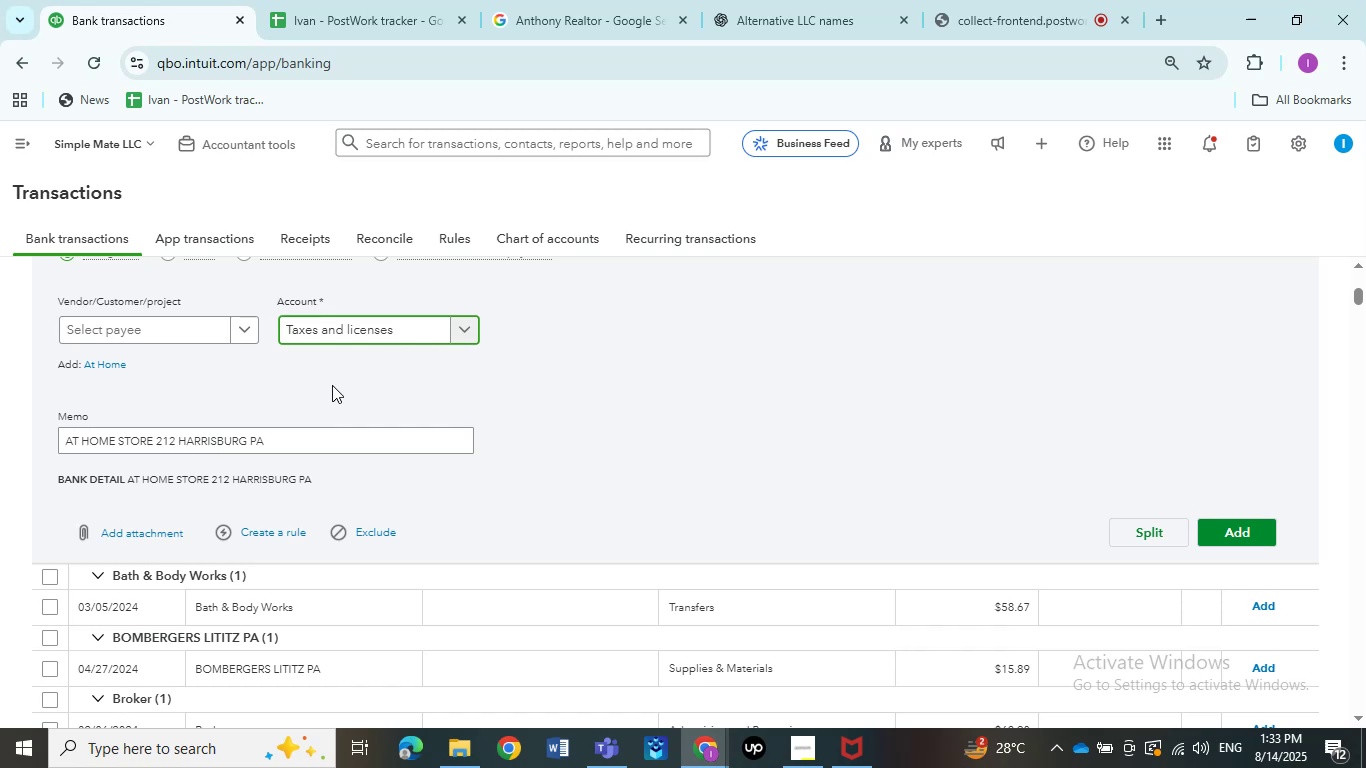 
left_click([135, 325])
 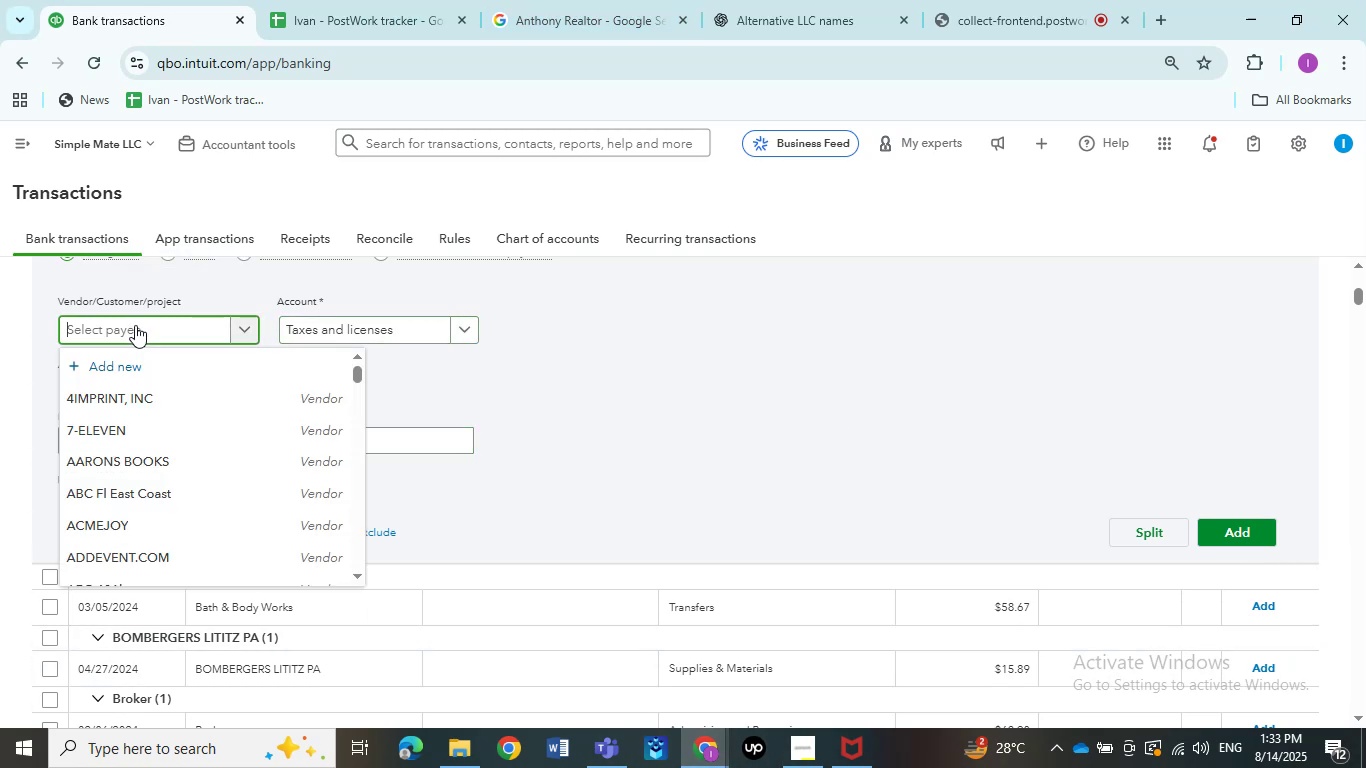 
key(Control+V)
 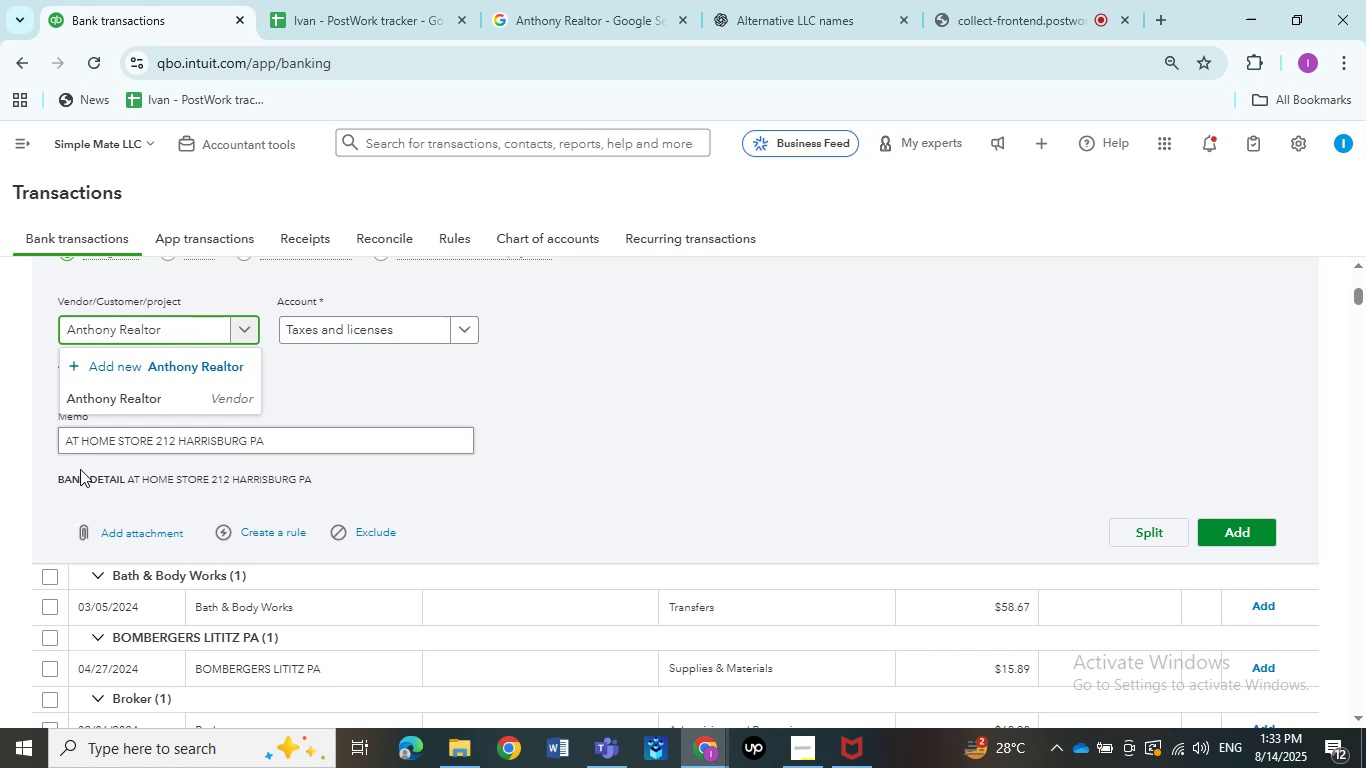 
left_click([143, 397])
 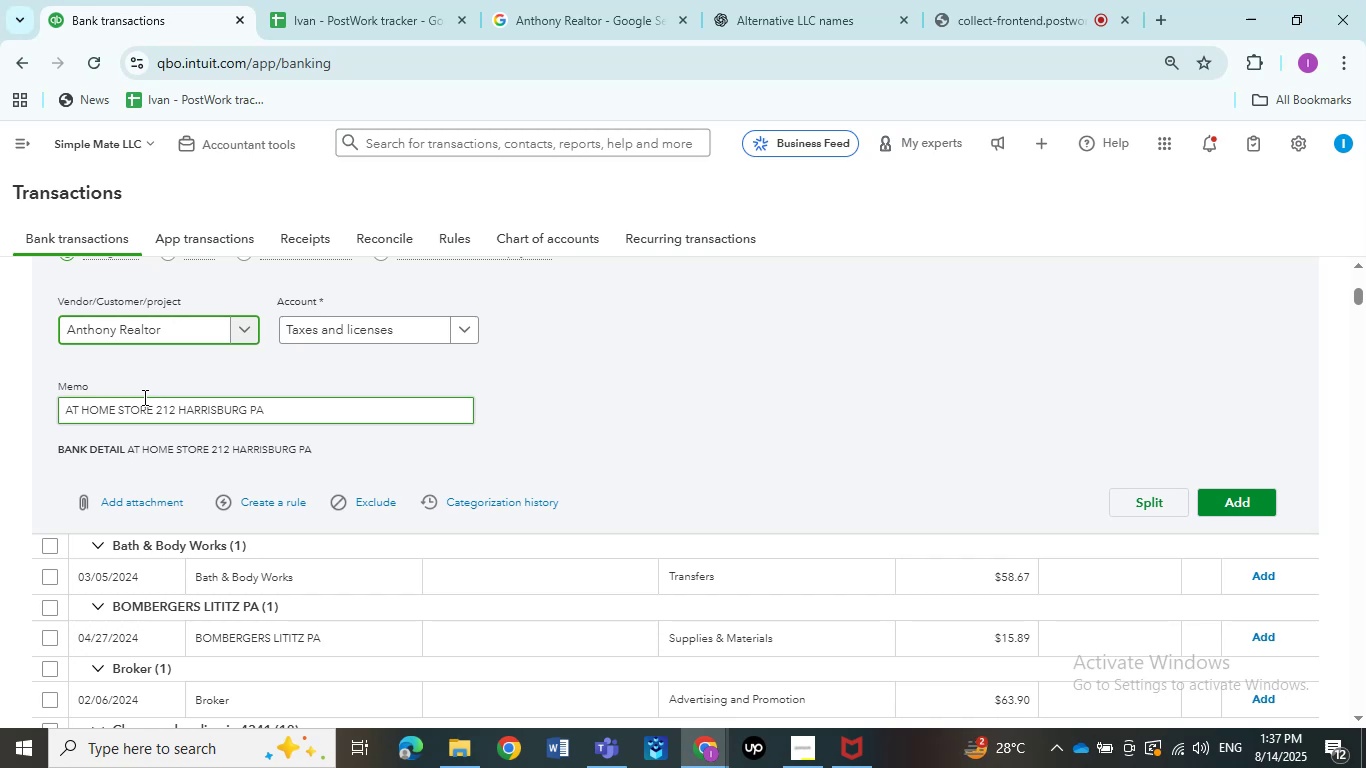 
wait(258.12)
 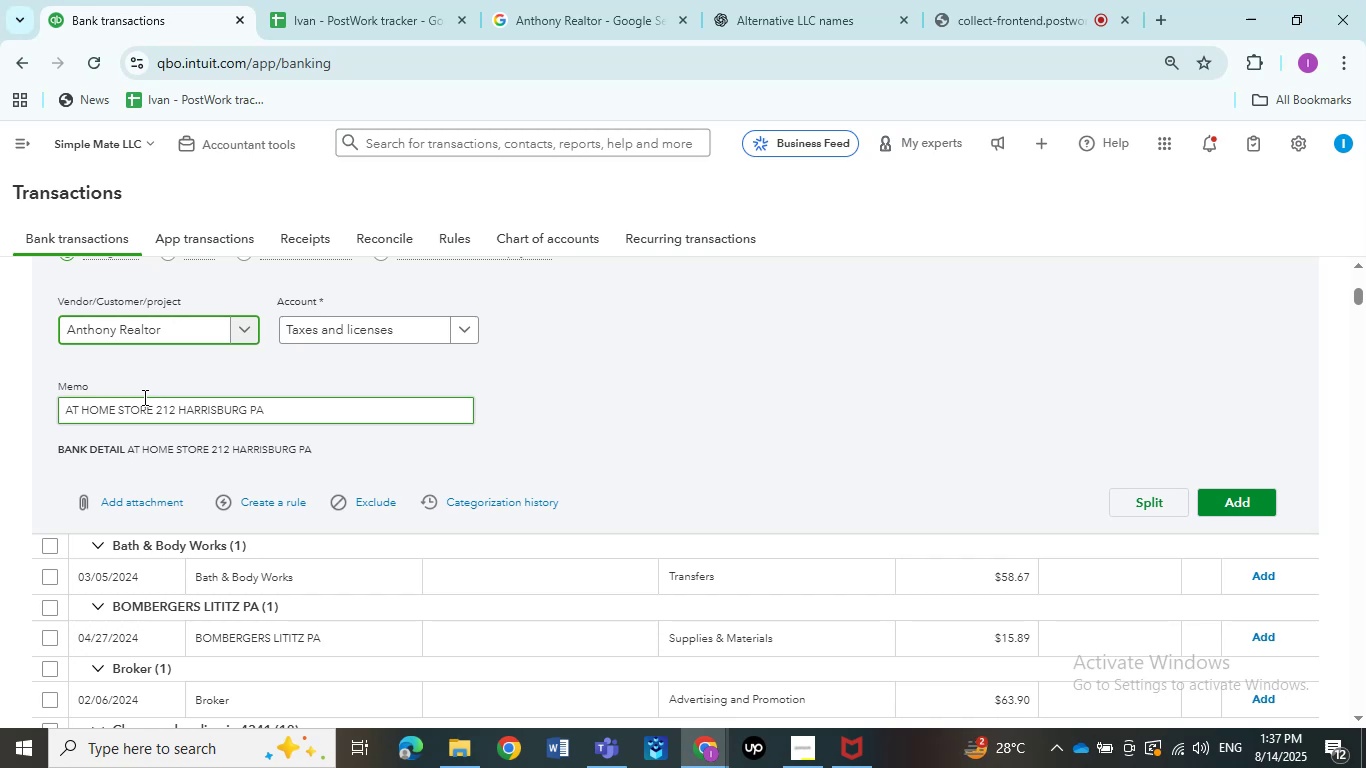 
left_click([347, 28])
 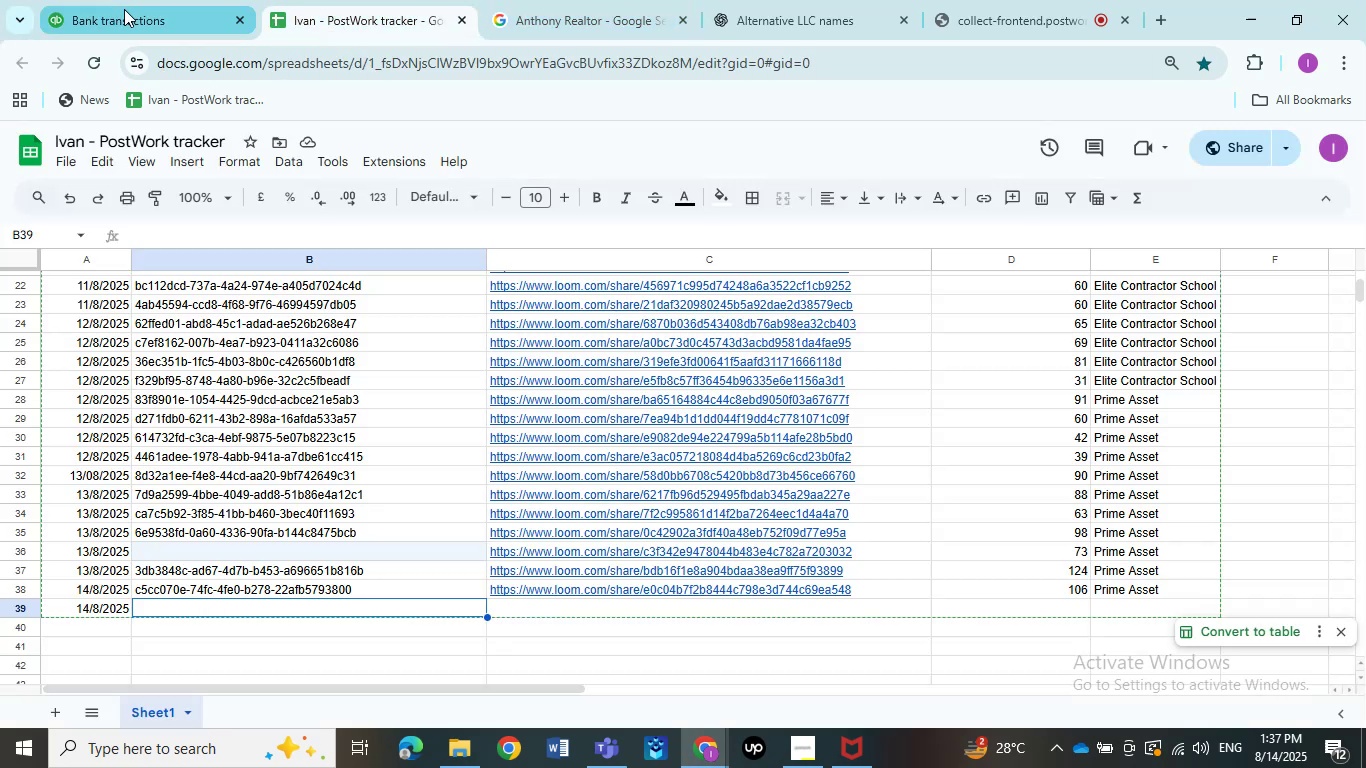 
left_click([124, 9])
 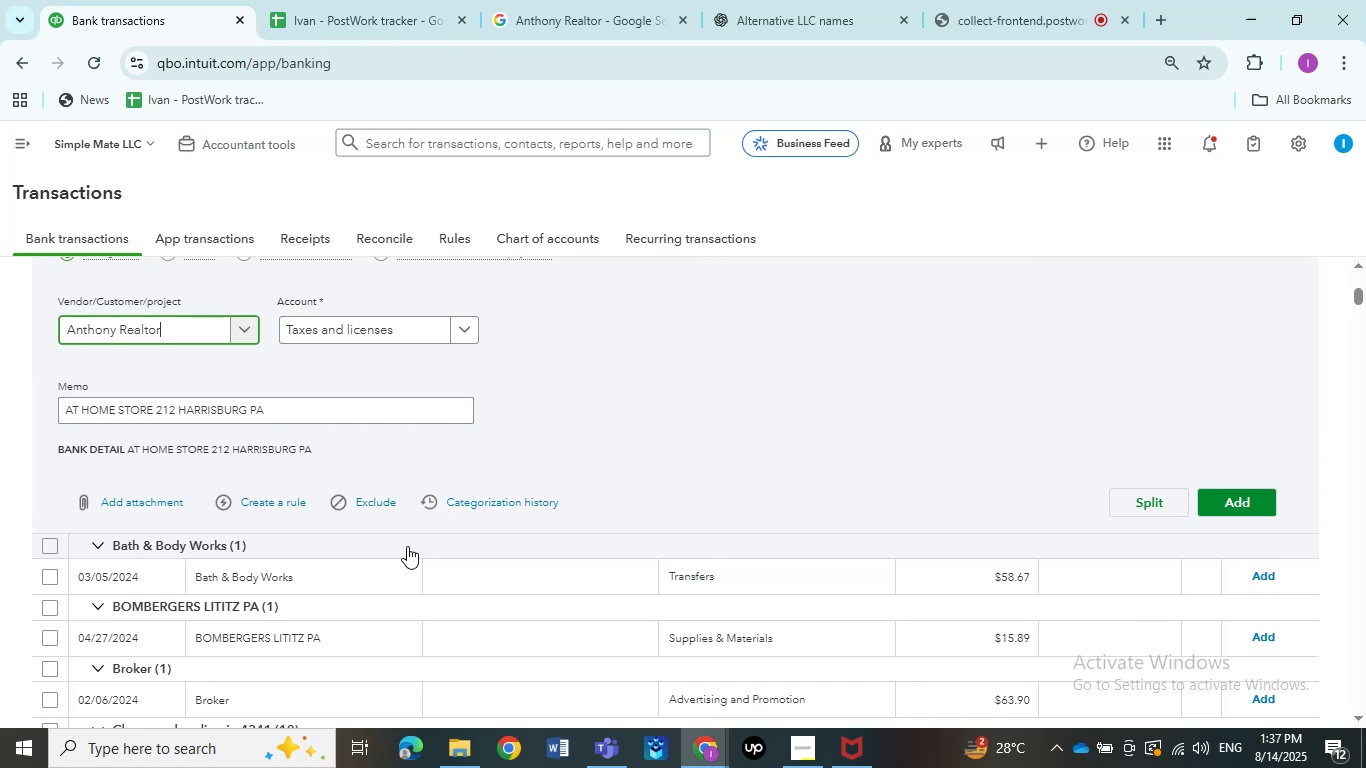 
wait(14.64)
 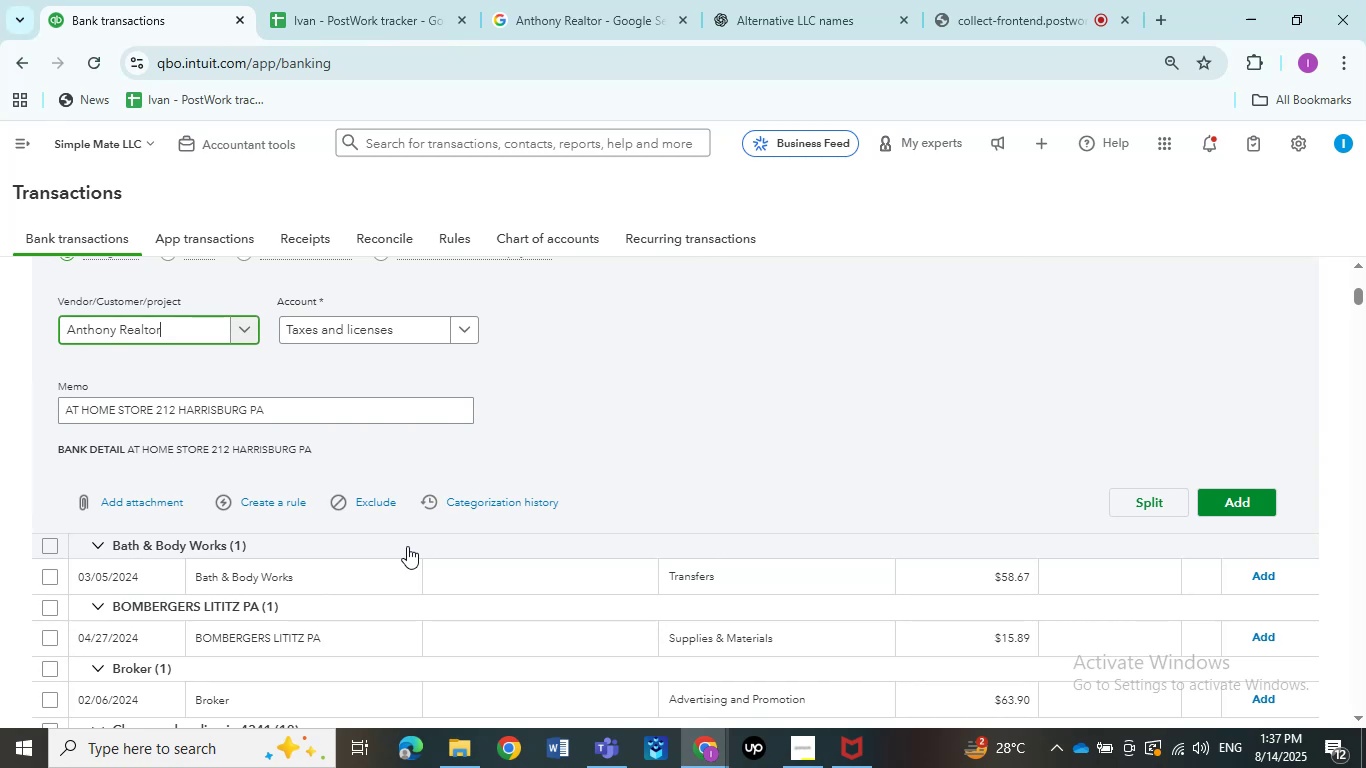 
scroll: coordinate [407, 546], scroll_direction: up, amount: 4.0
 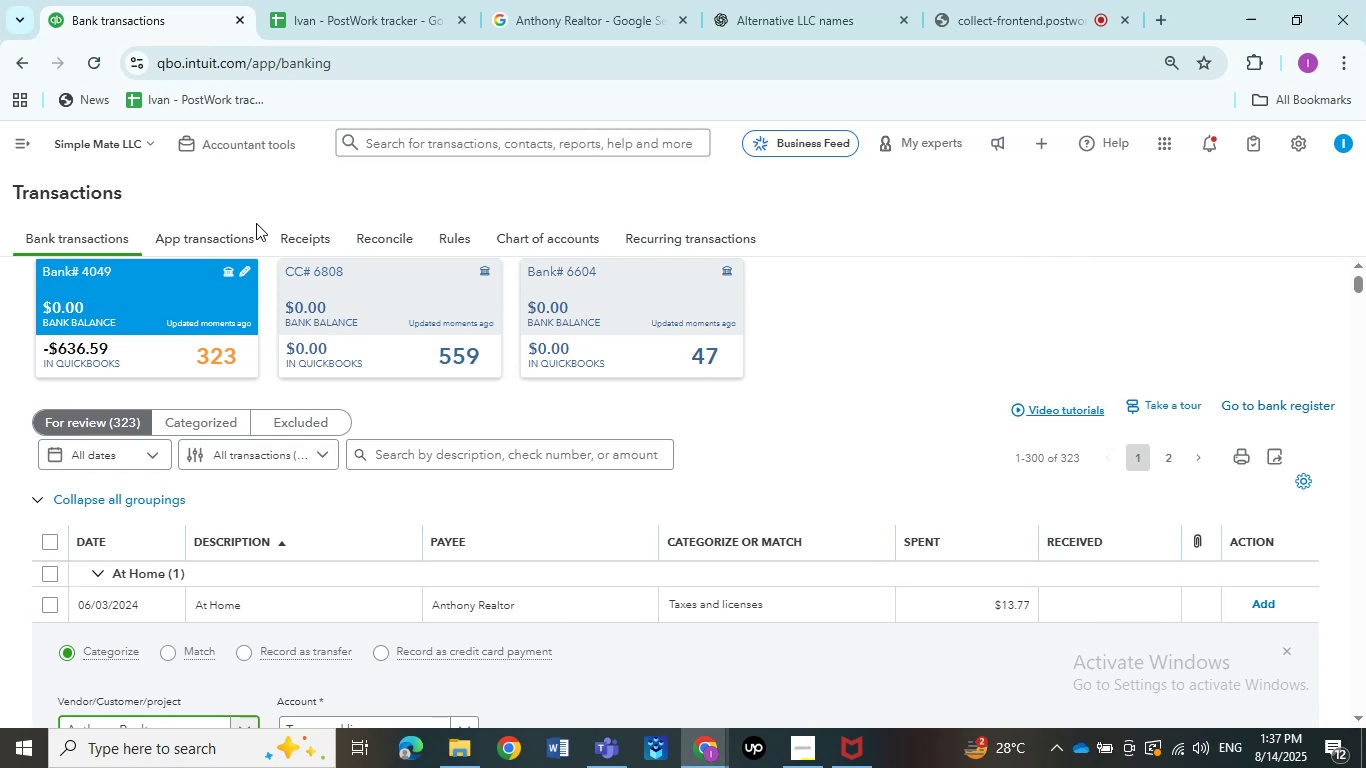 
left_click([195, 423])
 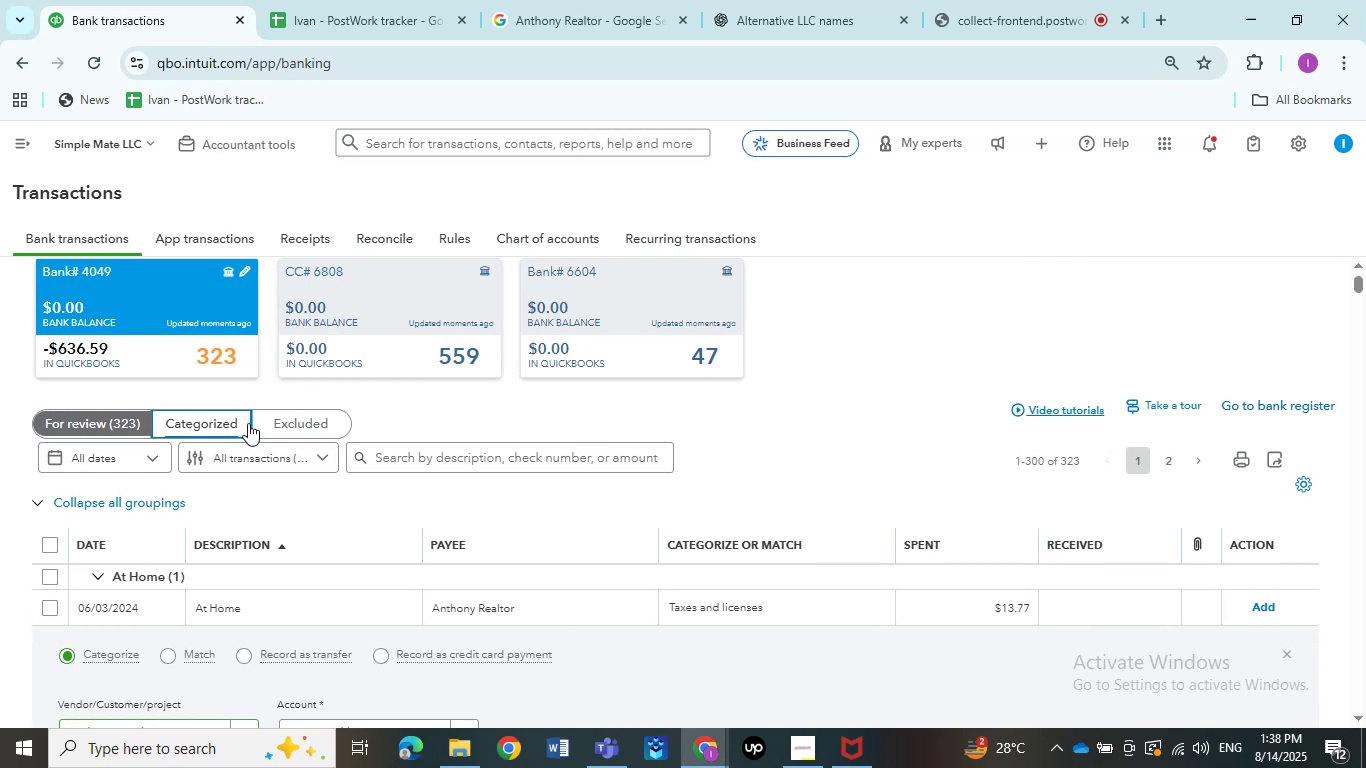 
wait(5.66)
 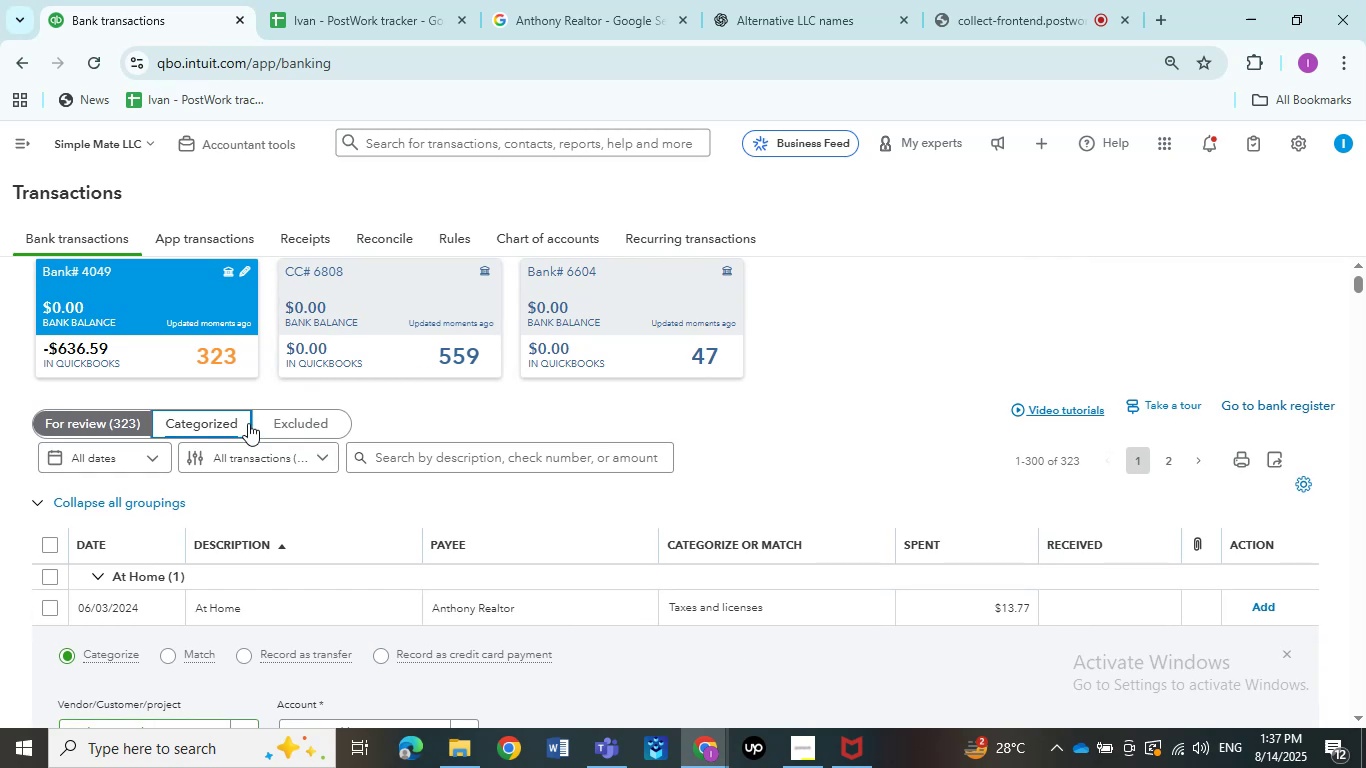 
left_click([607, 11])
 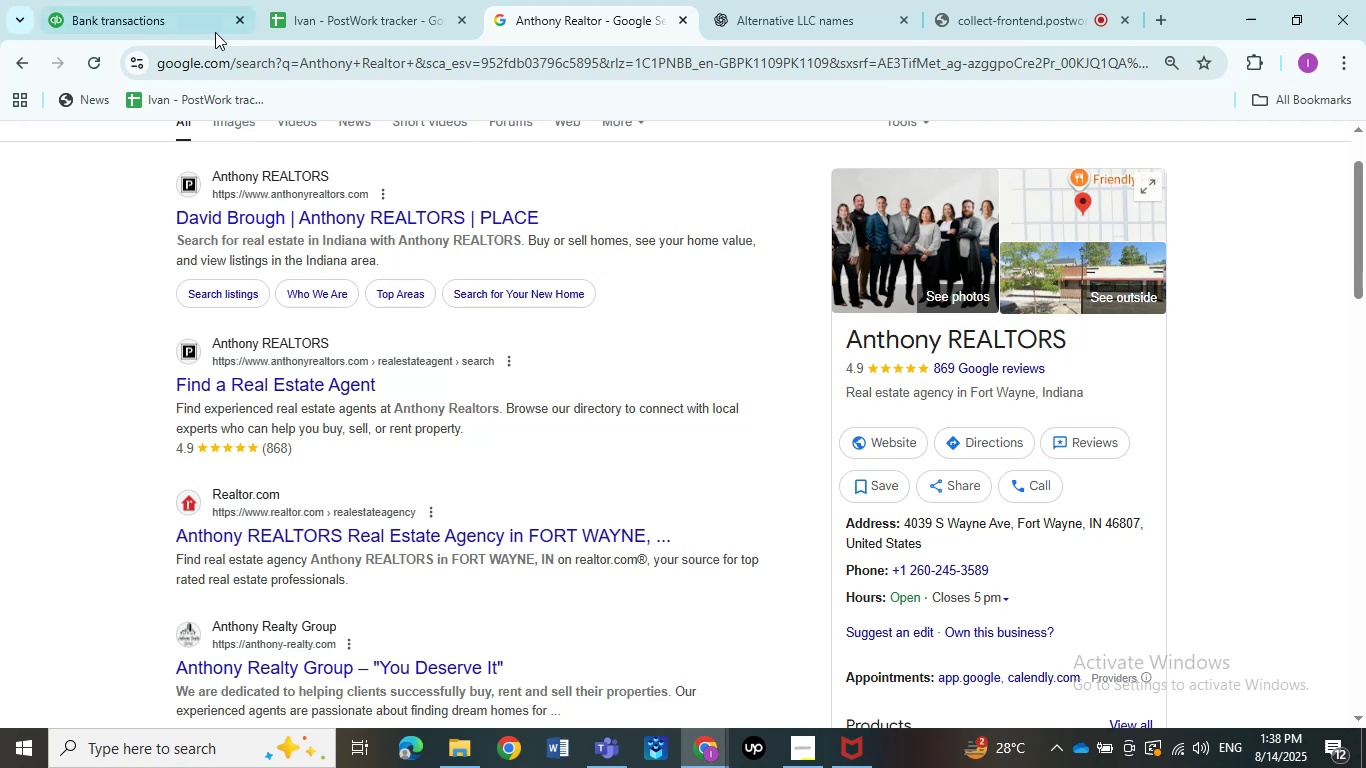 
left_click([153, 22])
 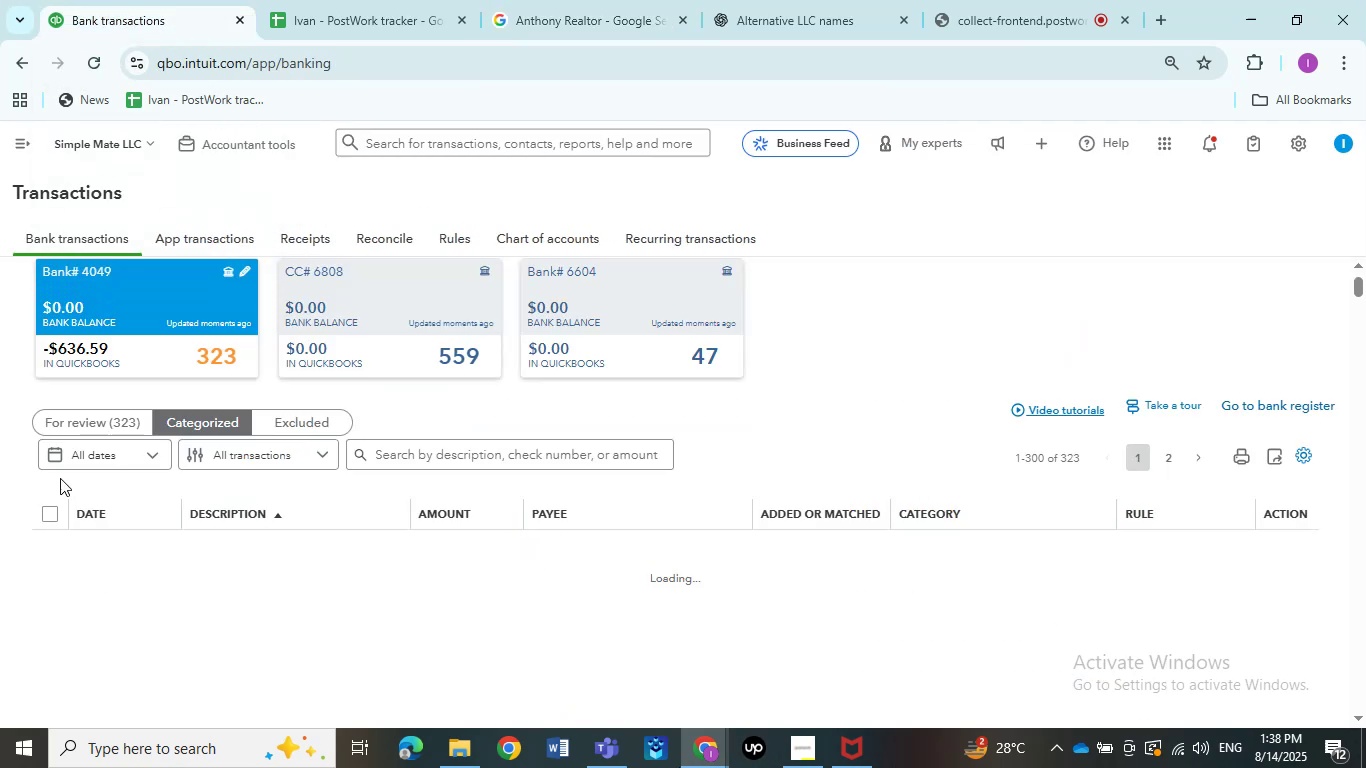 
mouse_move([262, 418])
 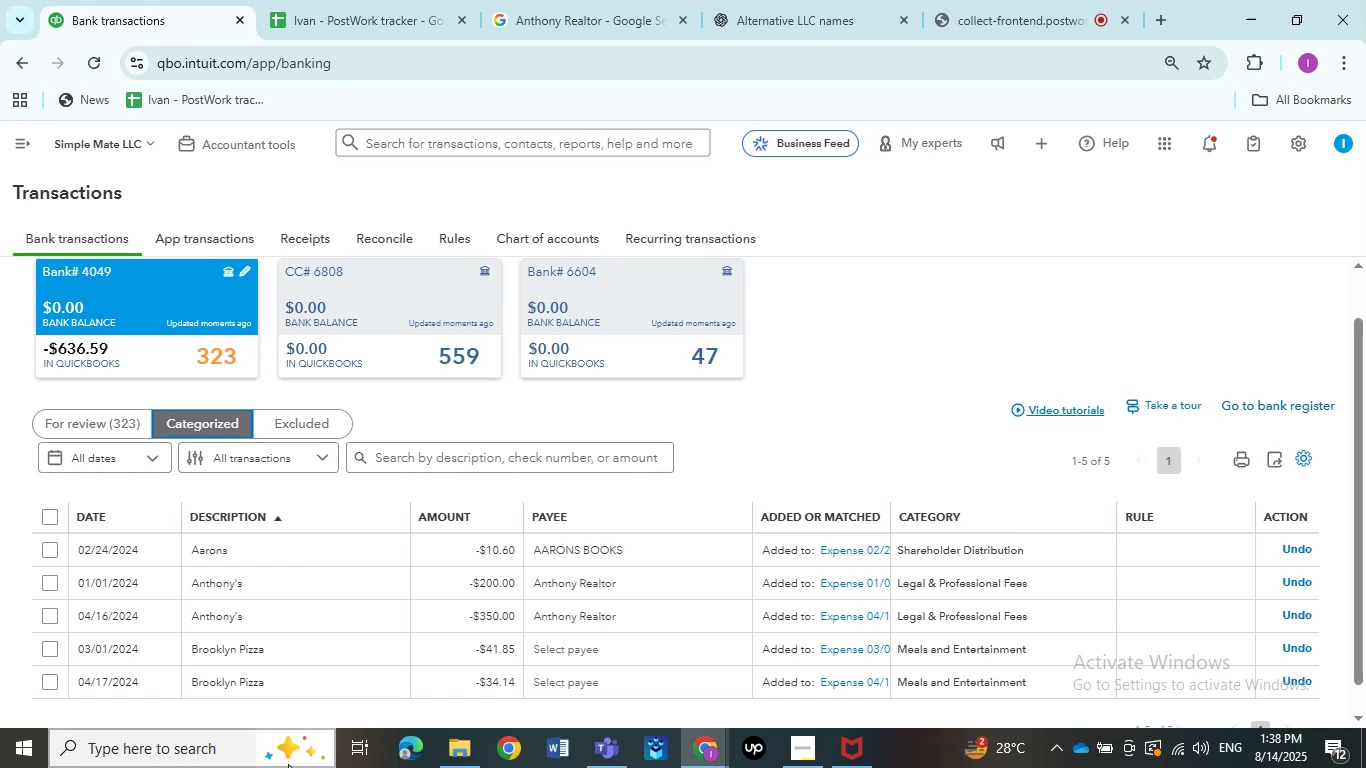 
wait(15.15)
 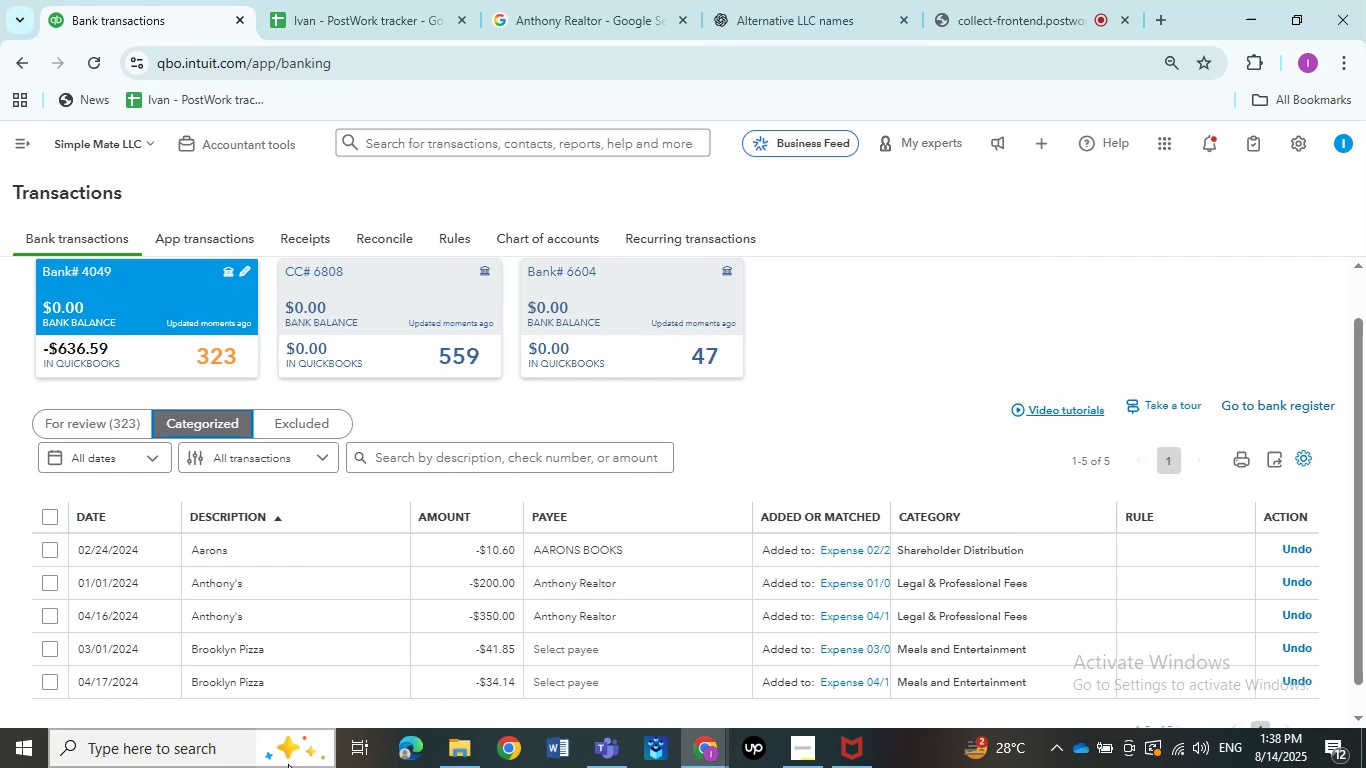 
left_click([320, 649])
 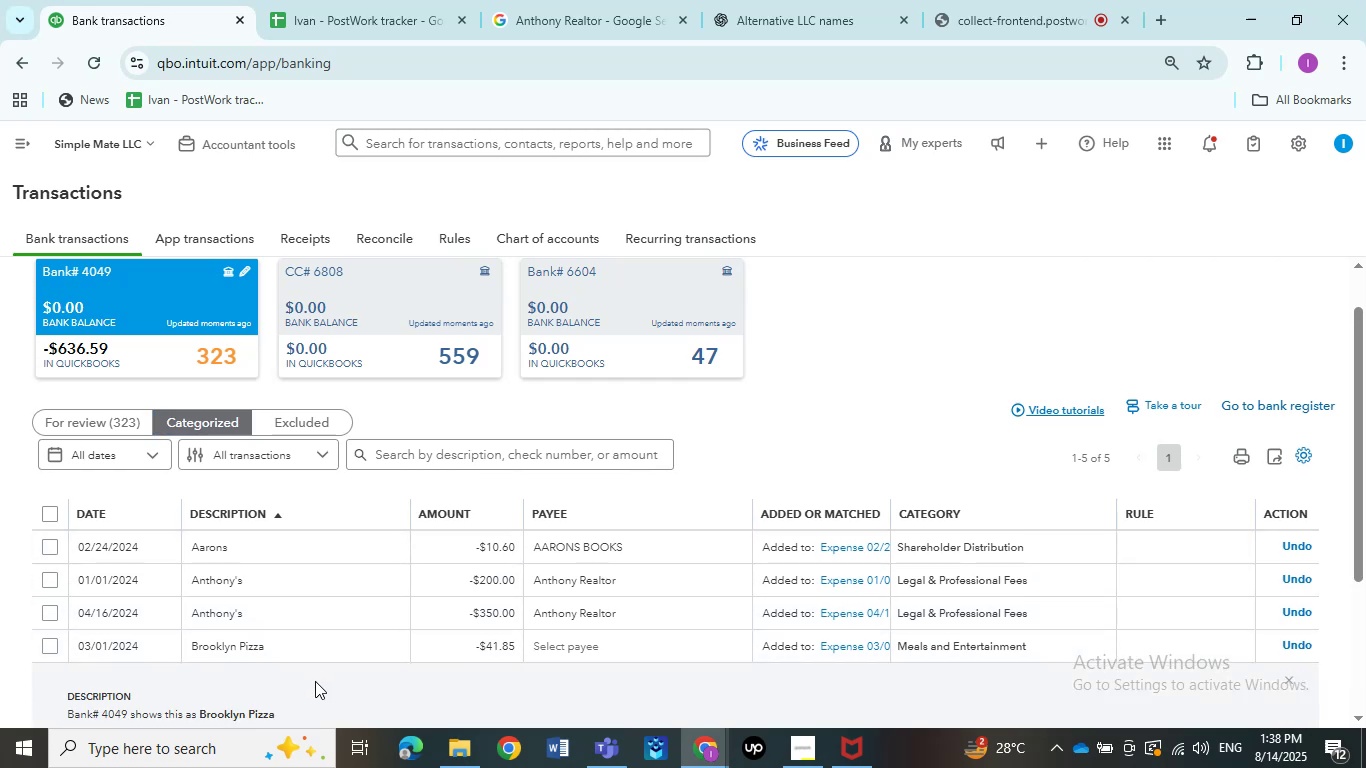 
scroll: coordinate [315, 643], scroll_direction: down, amount: 1.0
 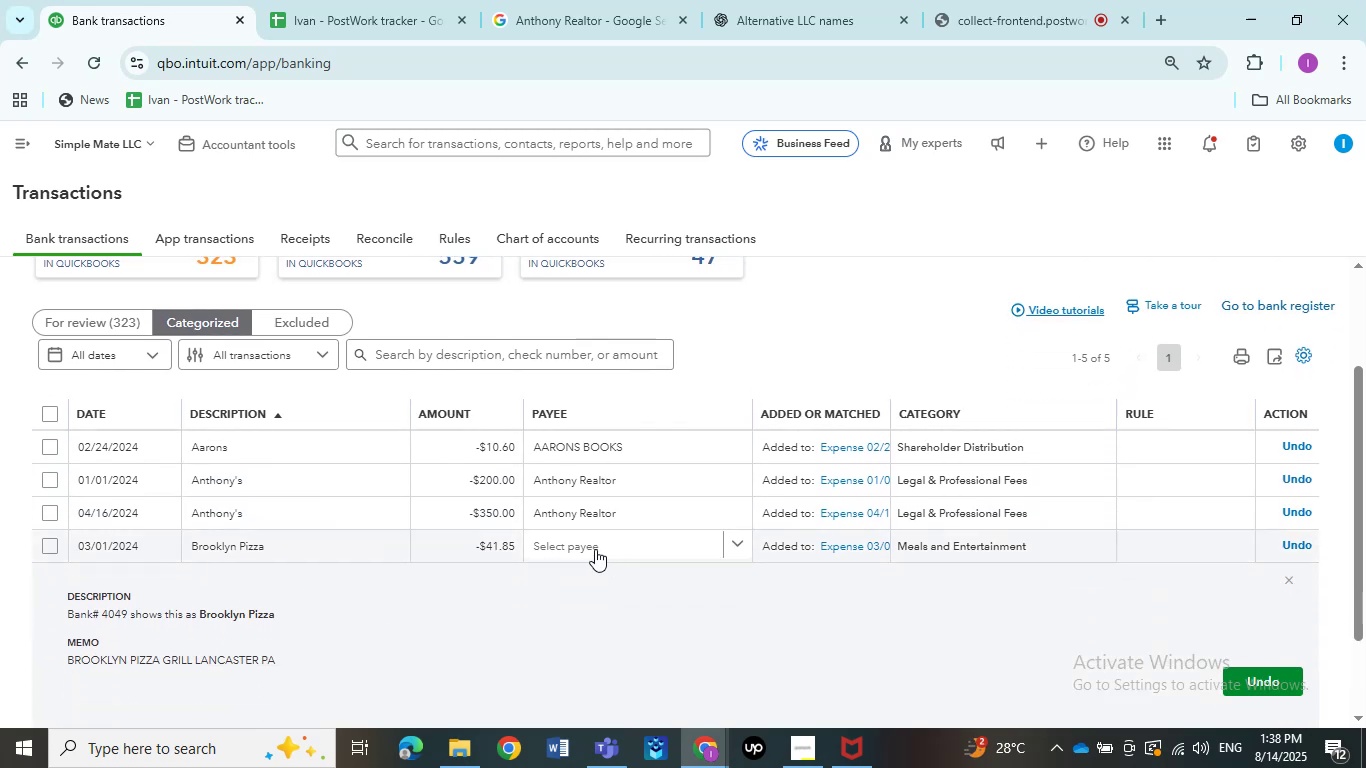 
left_click([608, 546])
 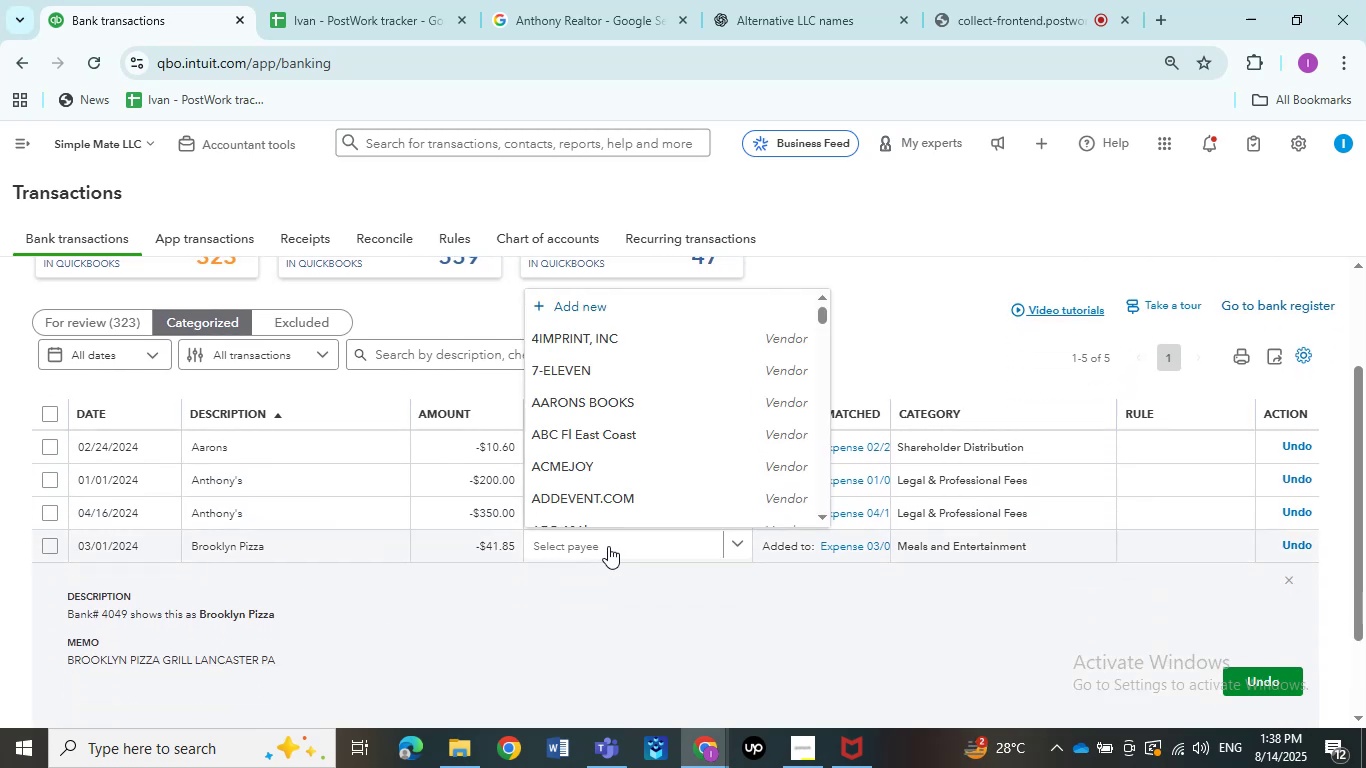 
left_click([608, 546])
 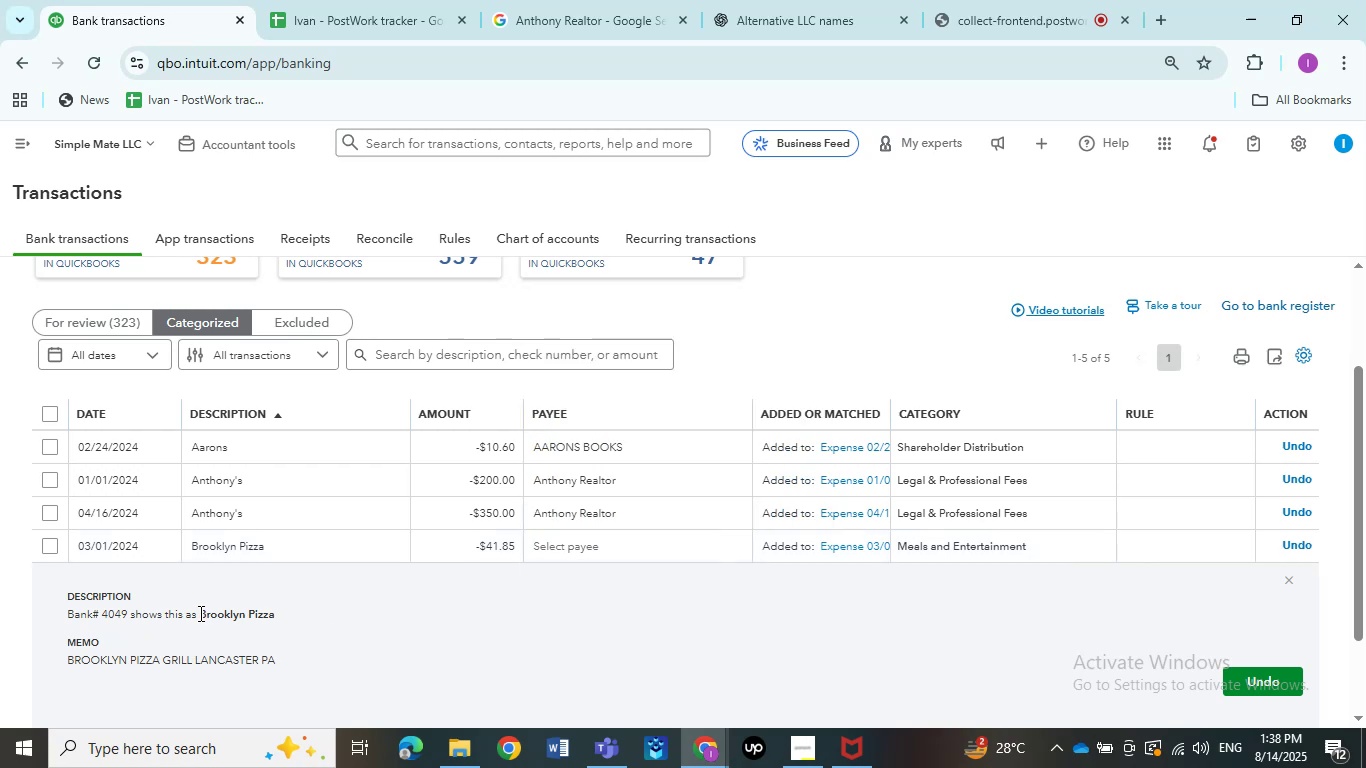 
left_click_drag(start_coordinate=[196, 613], to_coordinate=[278, 613])
 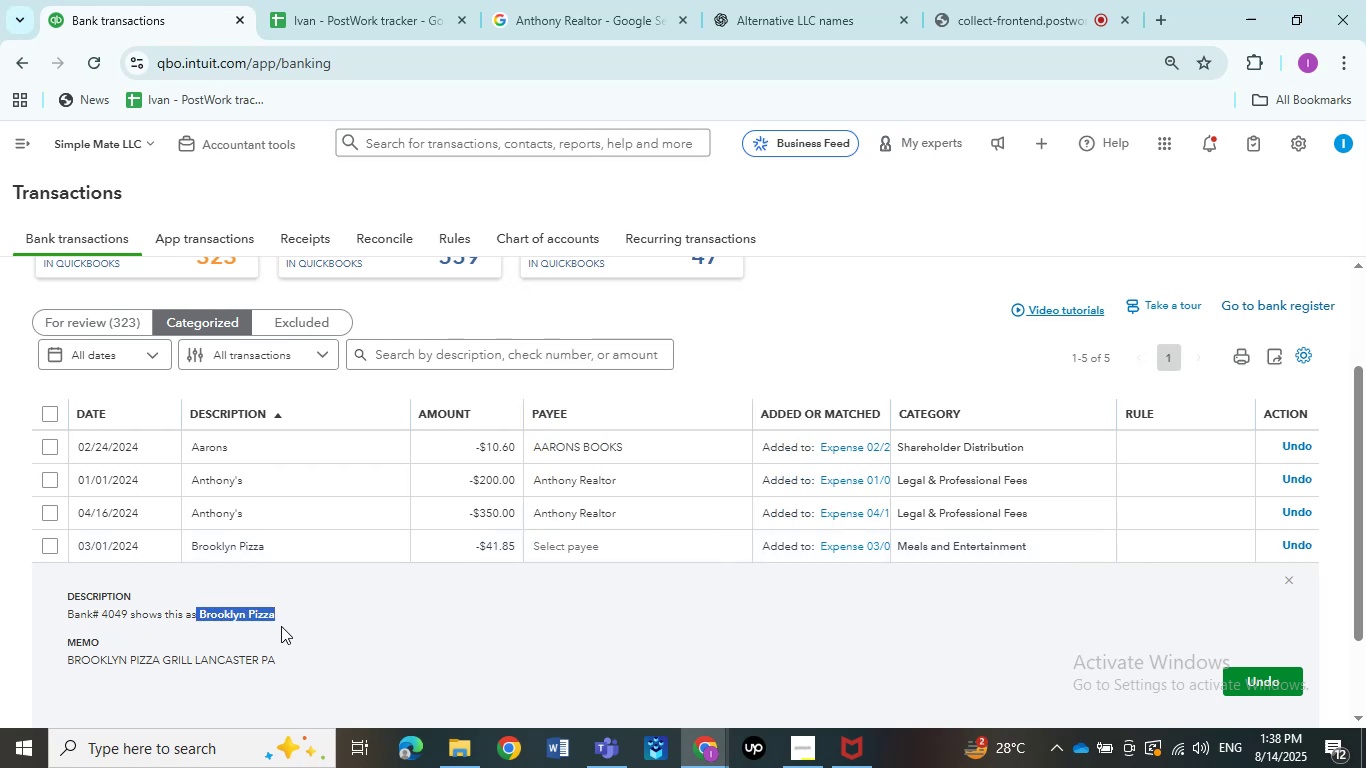 
left_click([281, 626])
 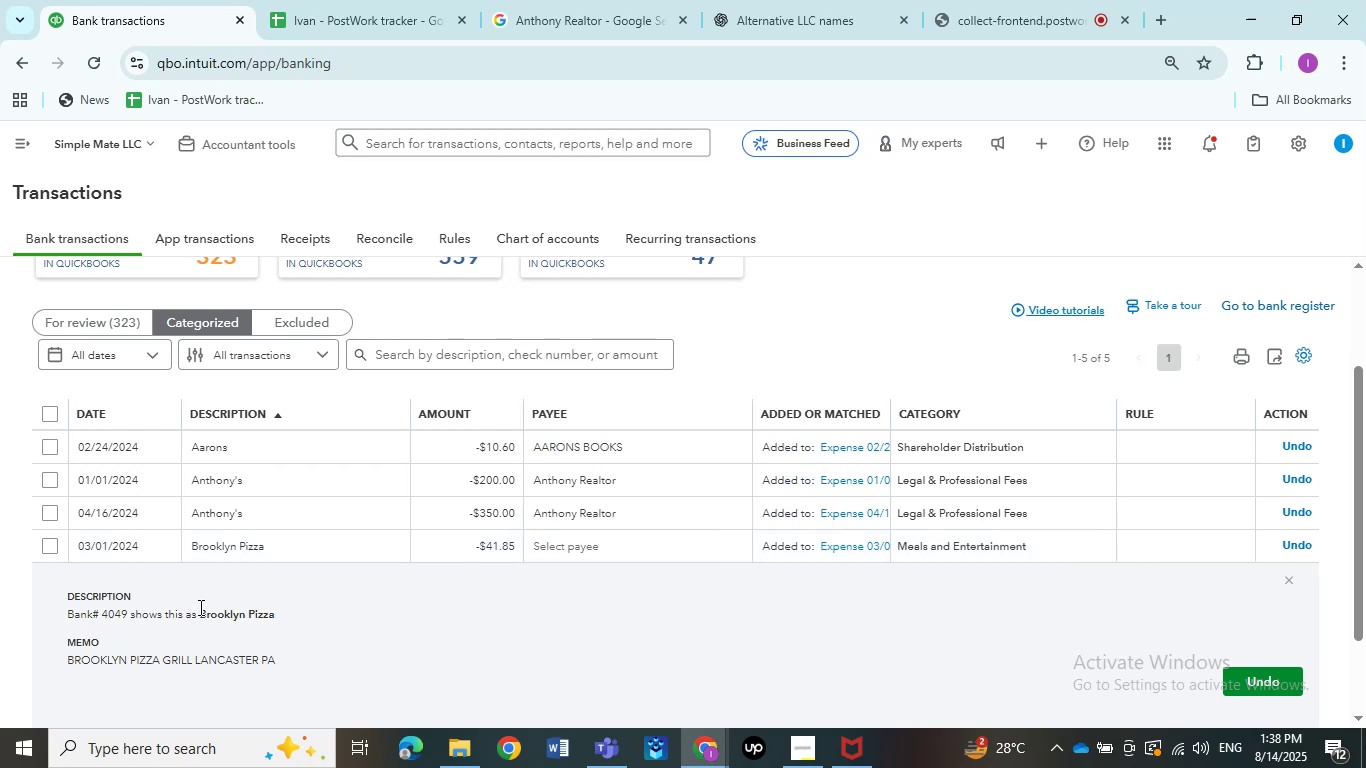 
left_click_drag(start_coordinate=[202, 611], to_coordinate=[275, 618])
 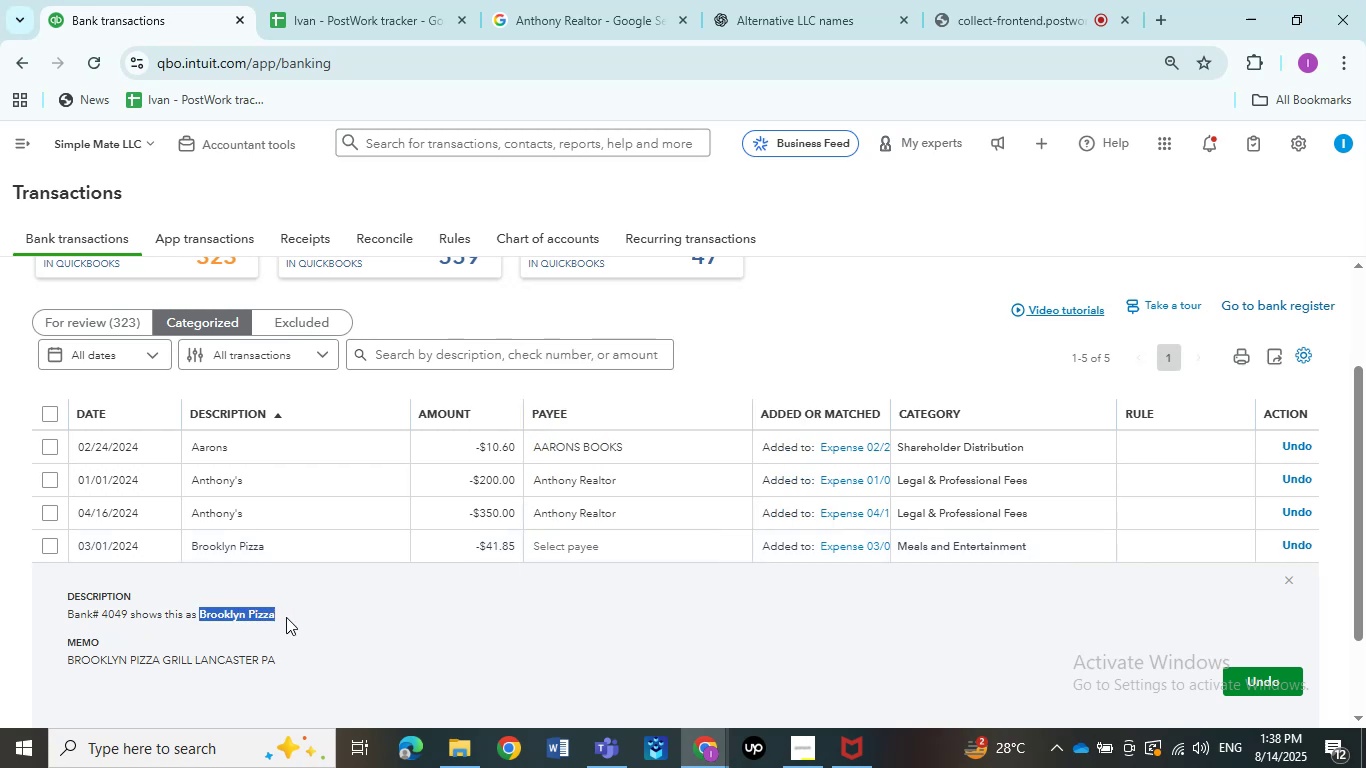 
key(Control+C)
 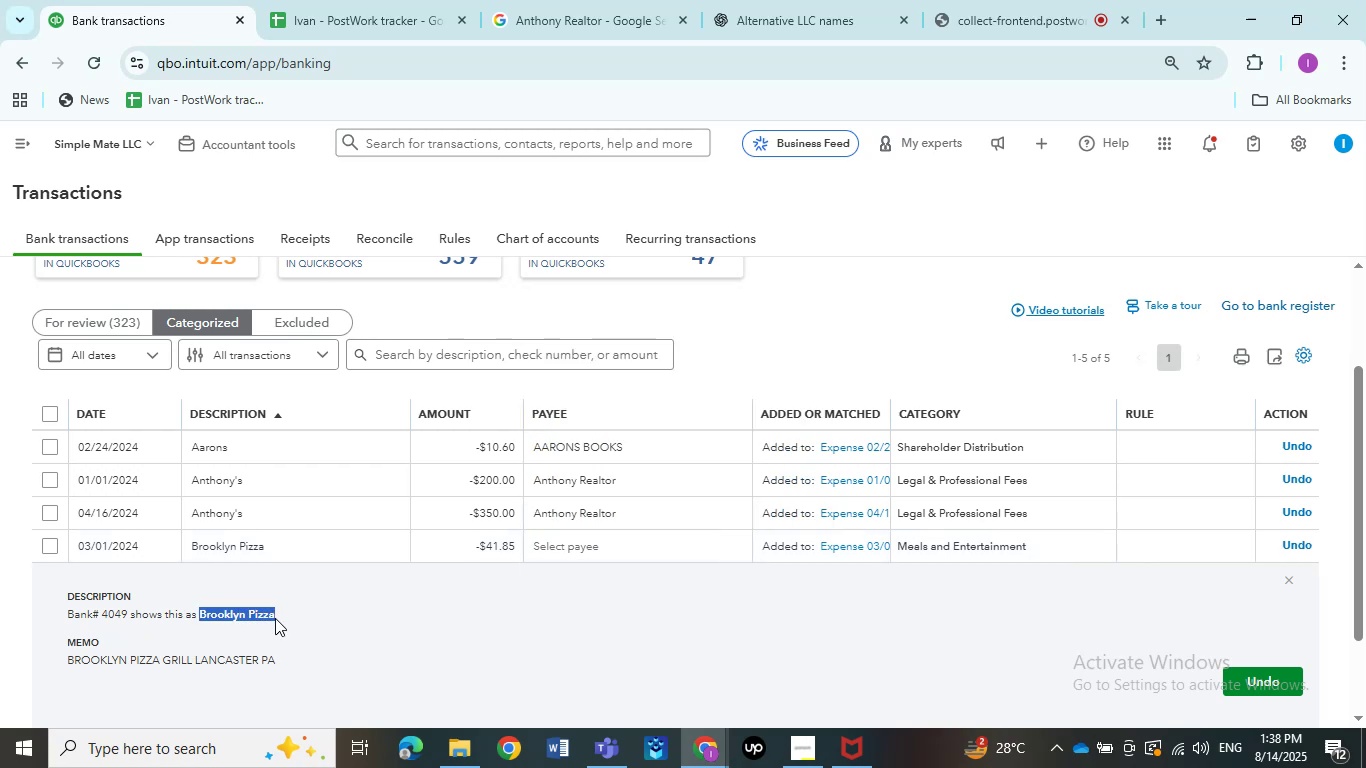 
key(Control+C)
 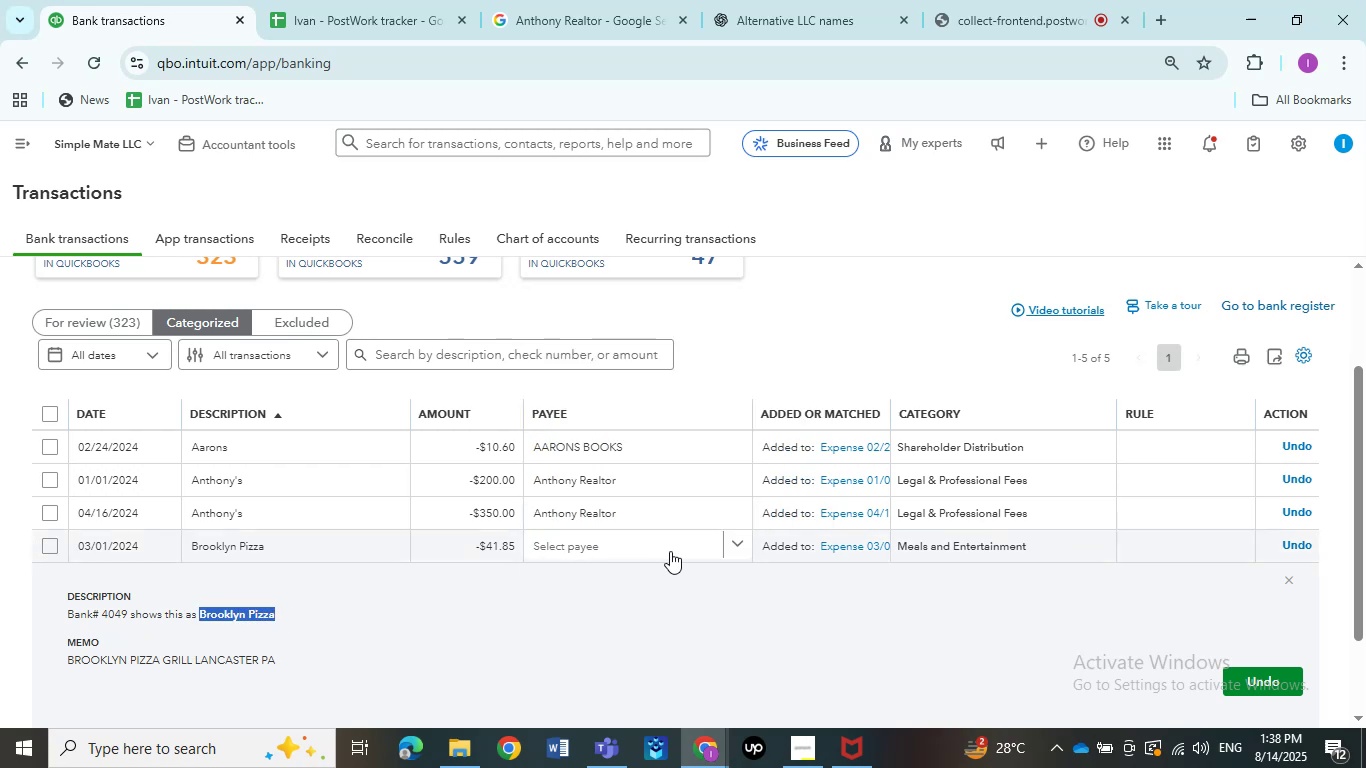 
left_click([659, 551])
 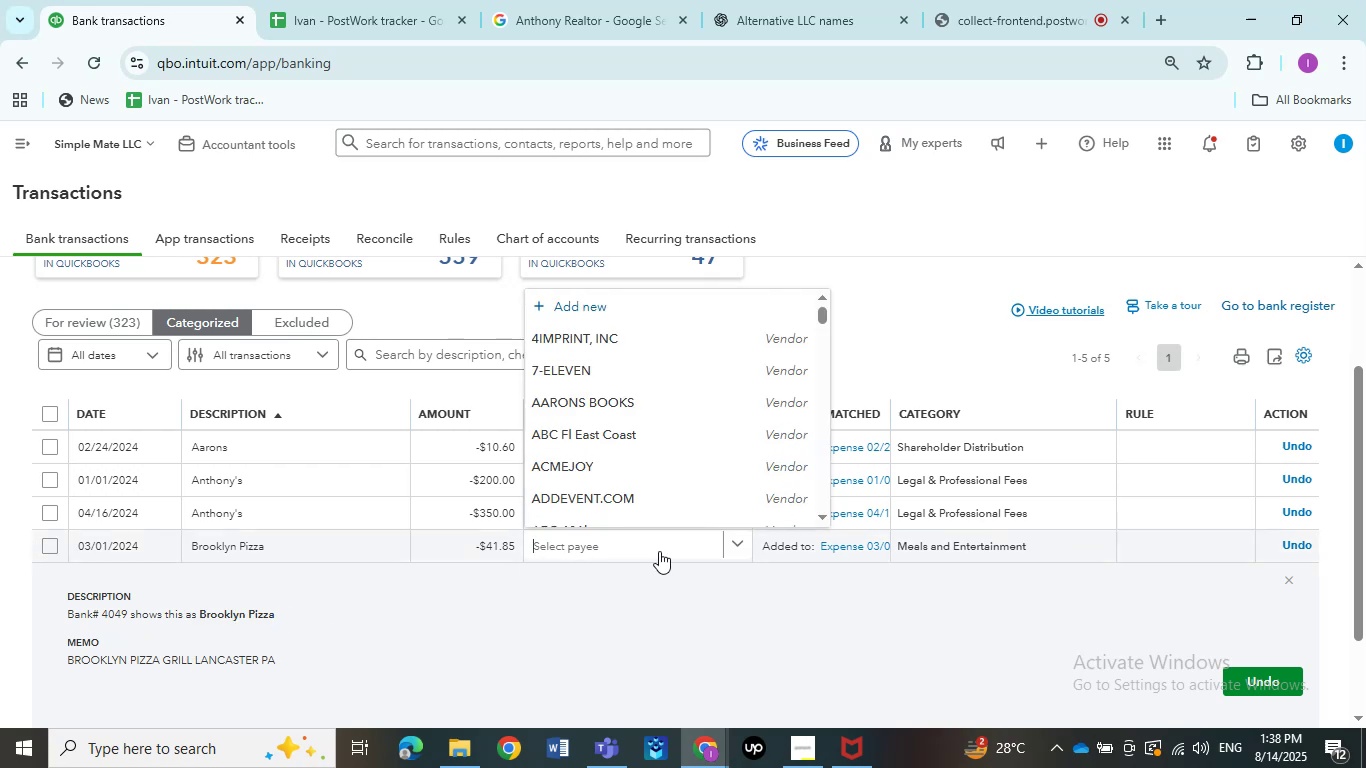 
key(Control+V)
 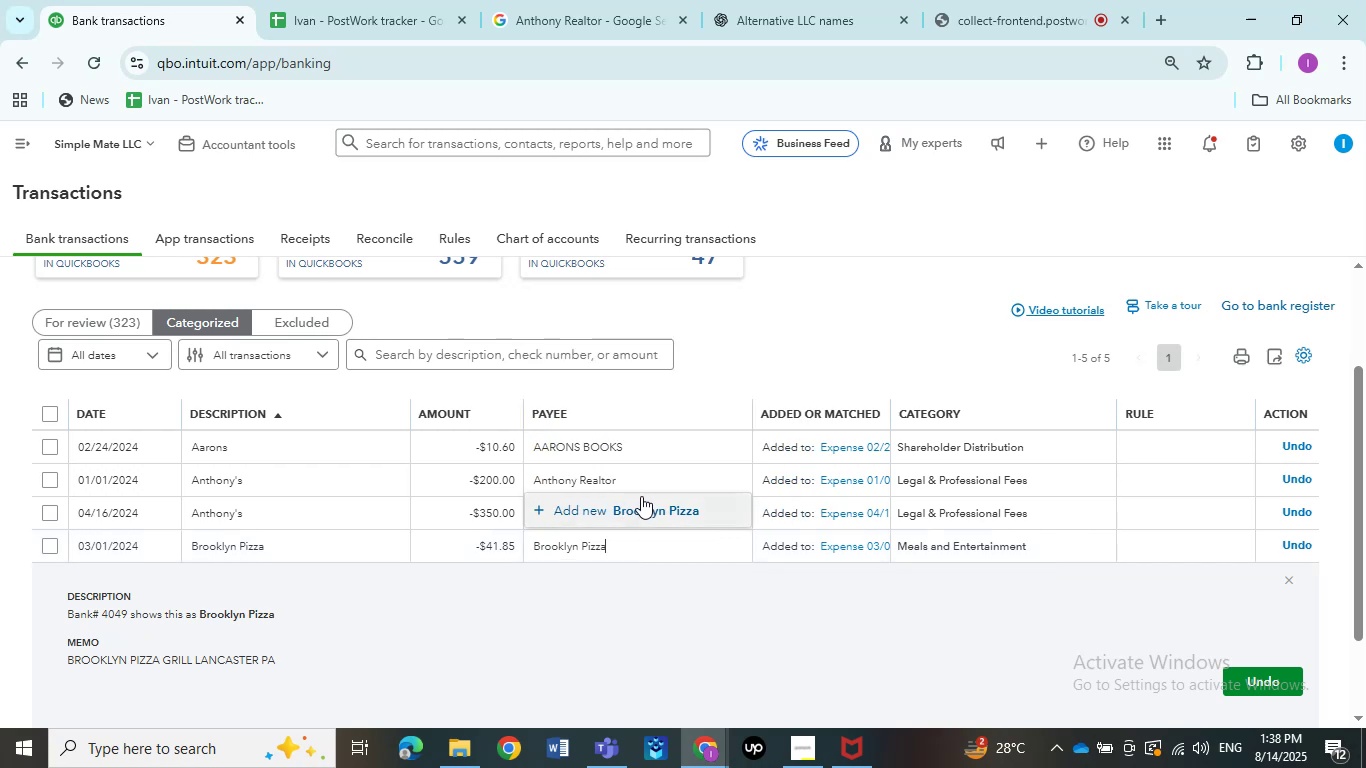 
left_click([633, 496])
 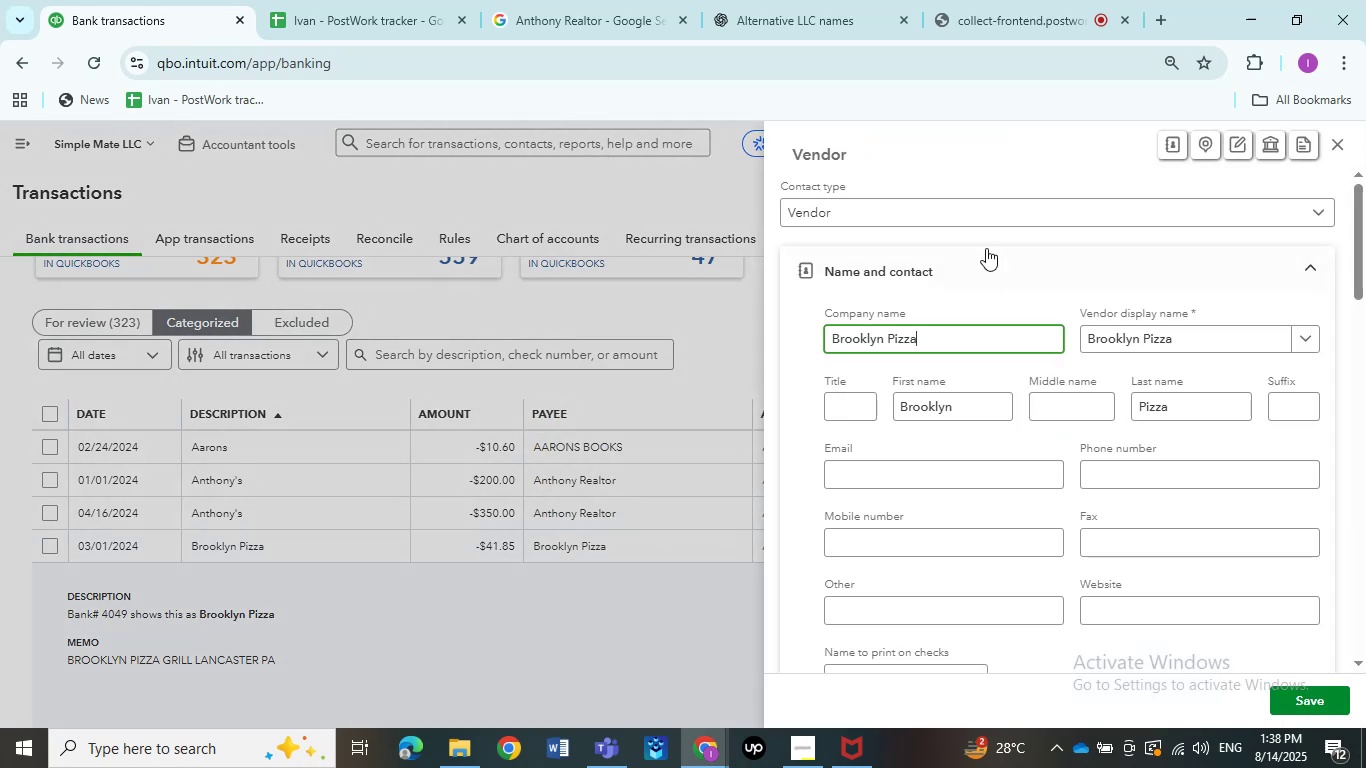 
left_click([1318, 708])
 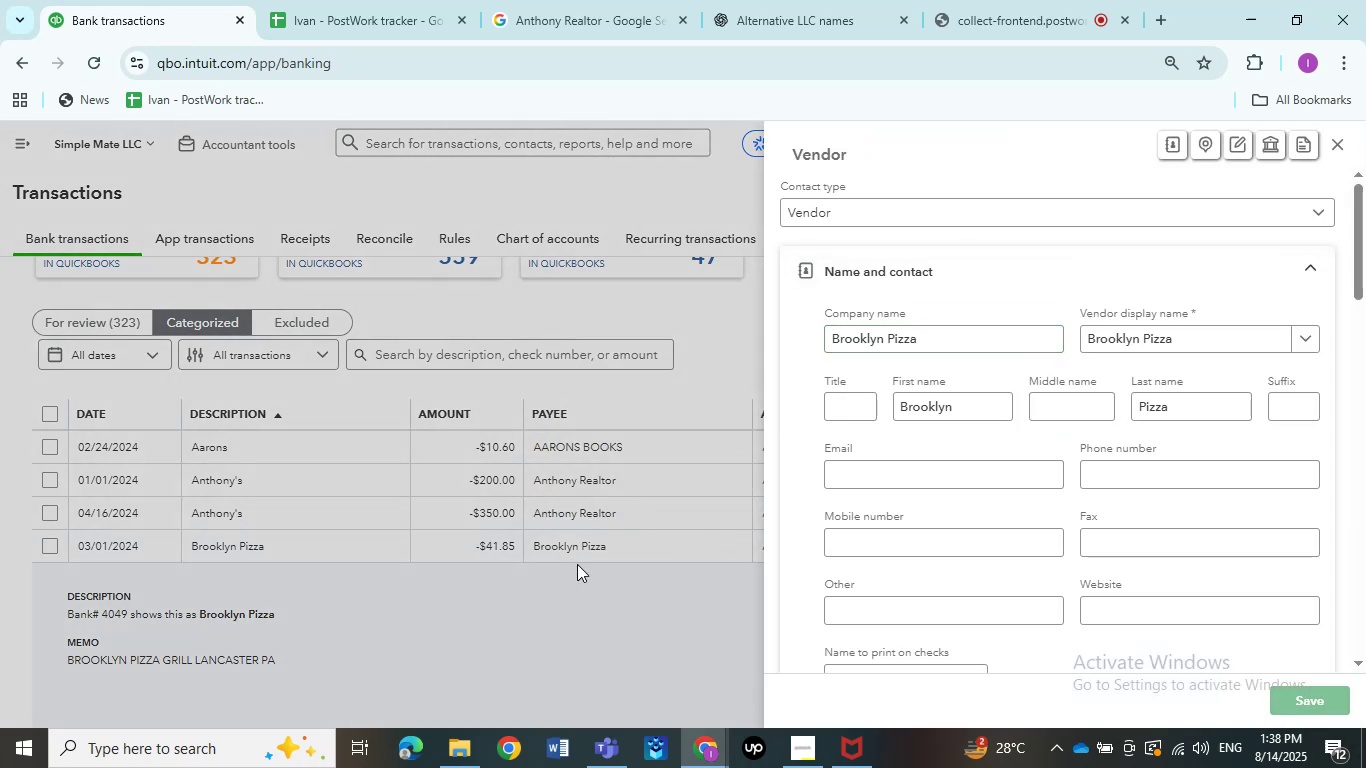 
left_click([575, 574])
 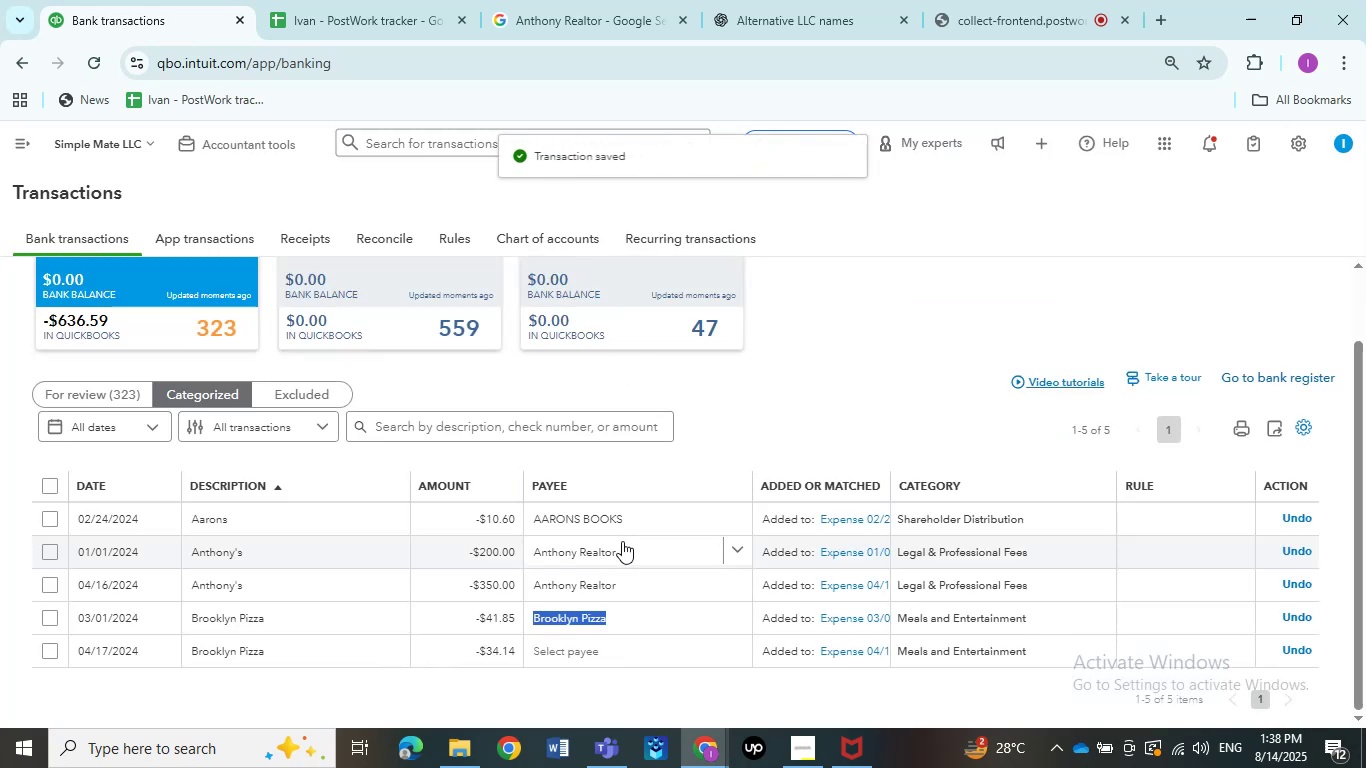 
left_click([578, 643])
 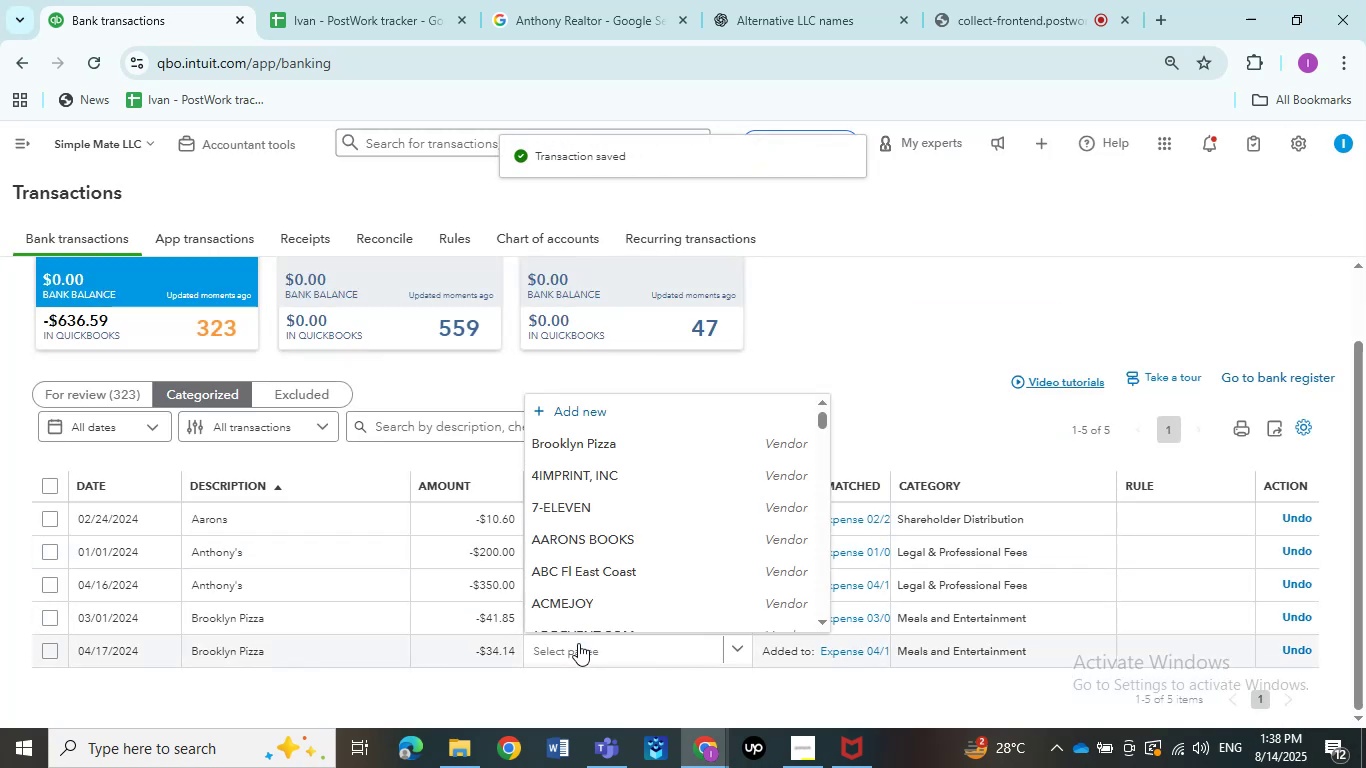 
key(Control+V)
 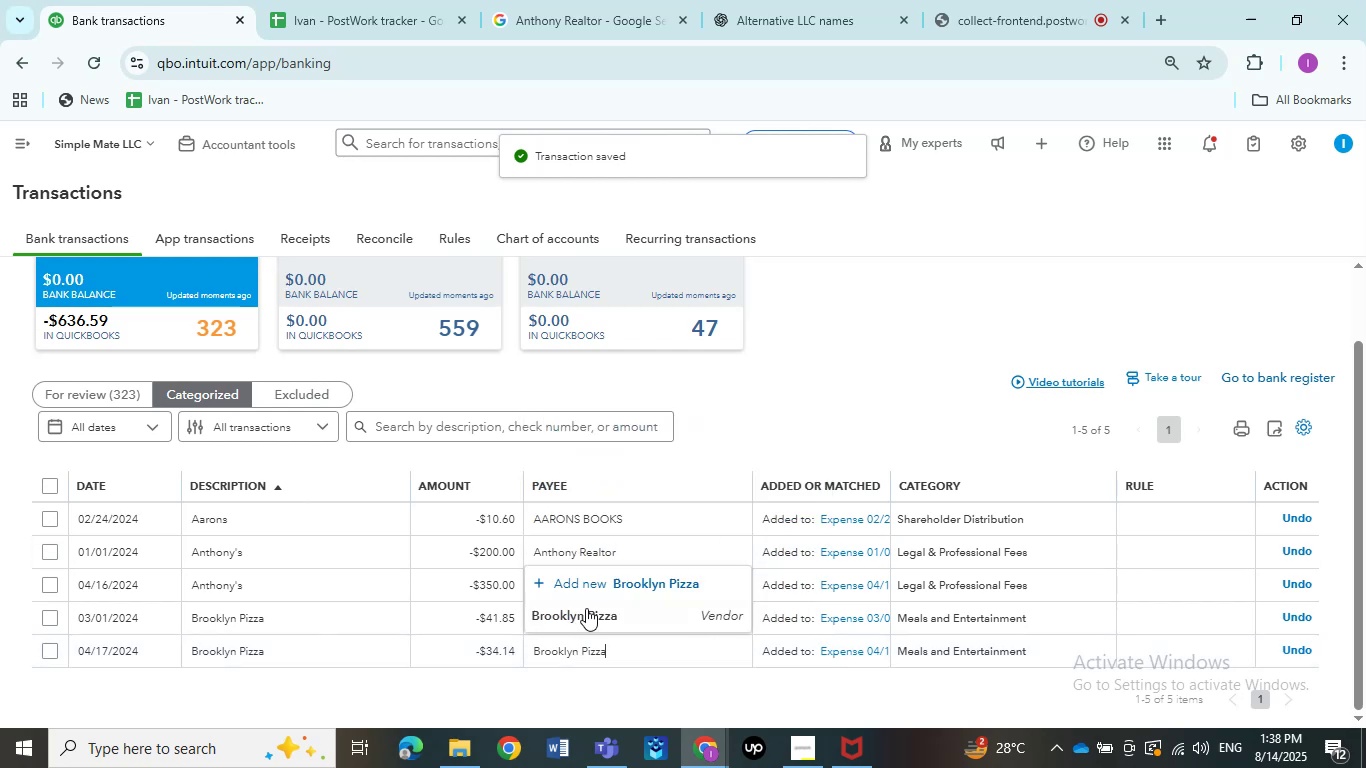 
left_click([585, 608])
 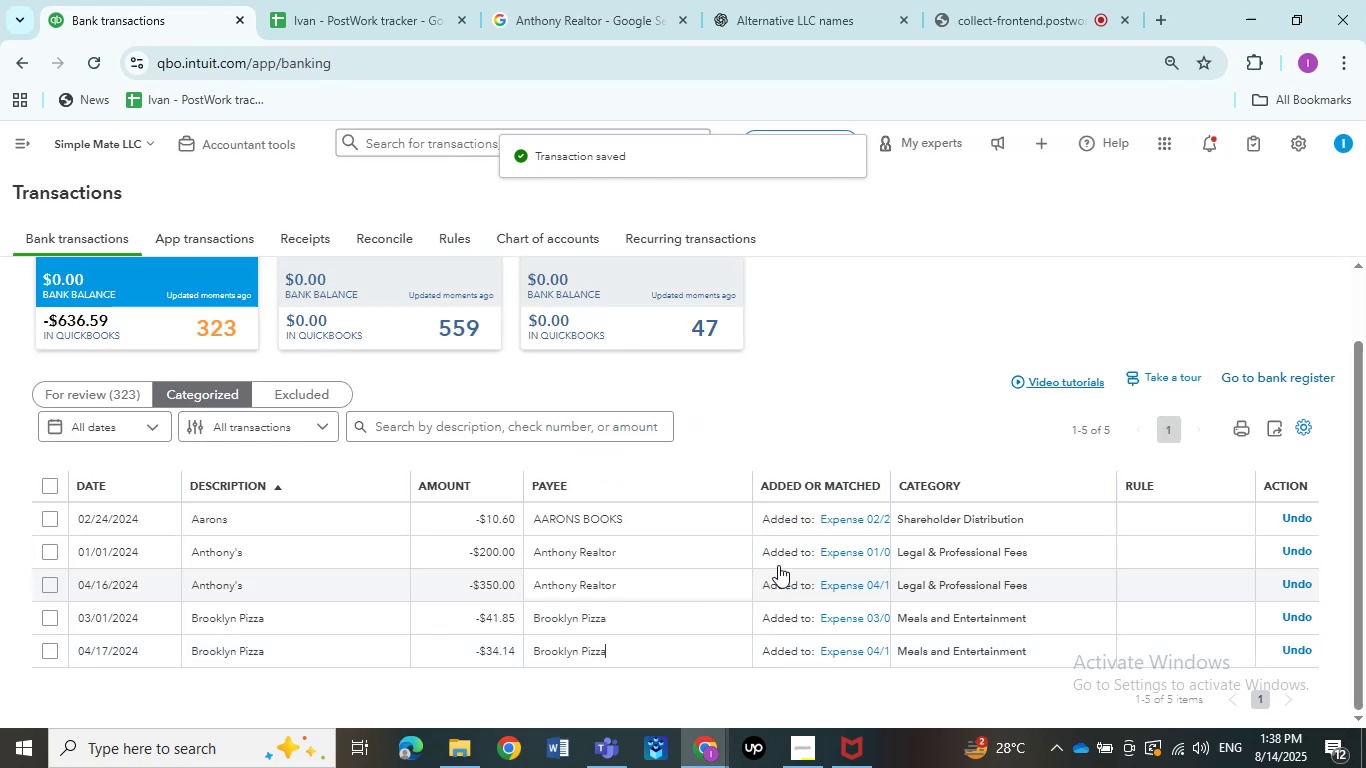 
scroll: coordinate [742, 526], scroll_direction: down, amount: 1.0
 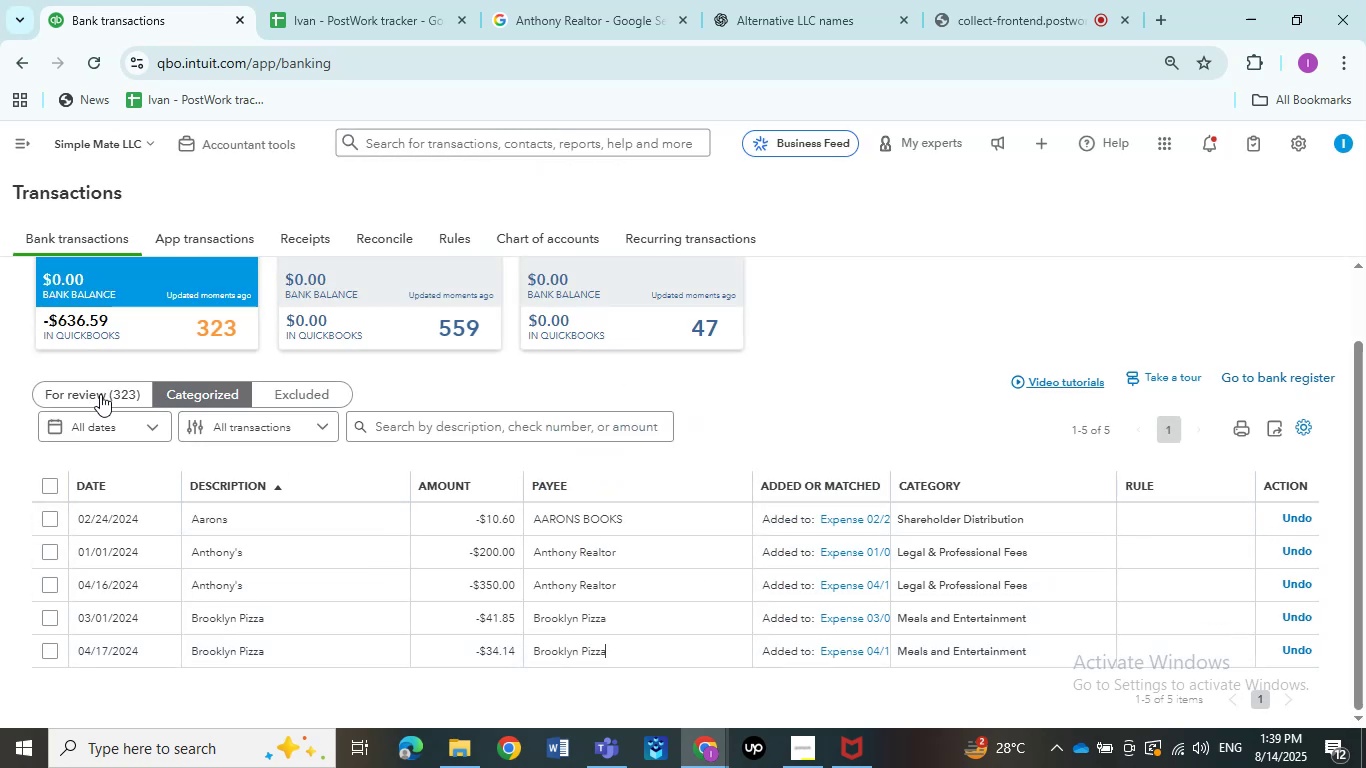 
left_click([74, 397])
 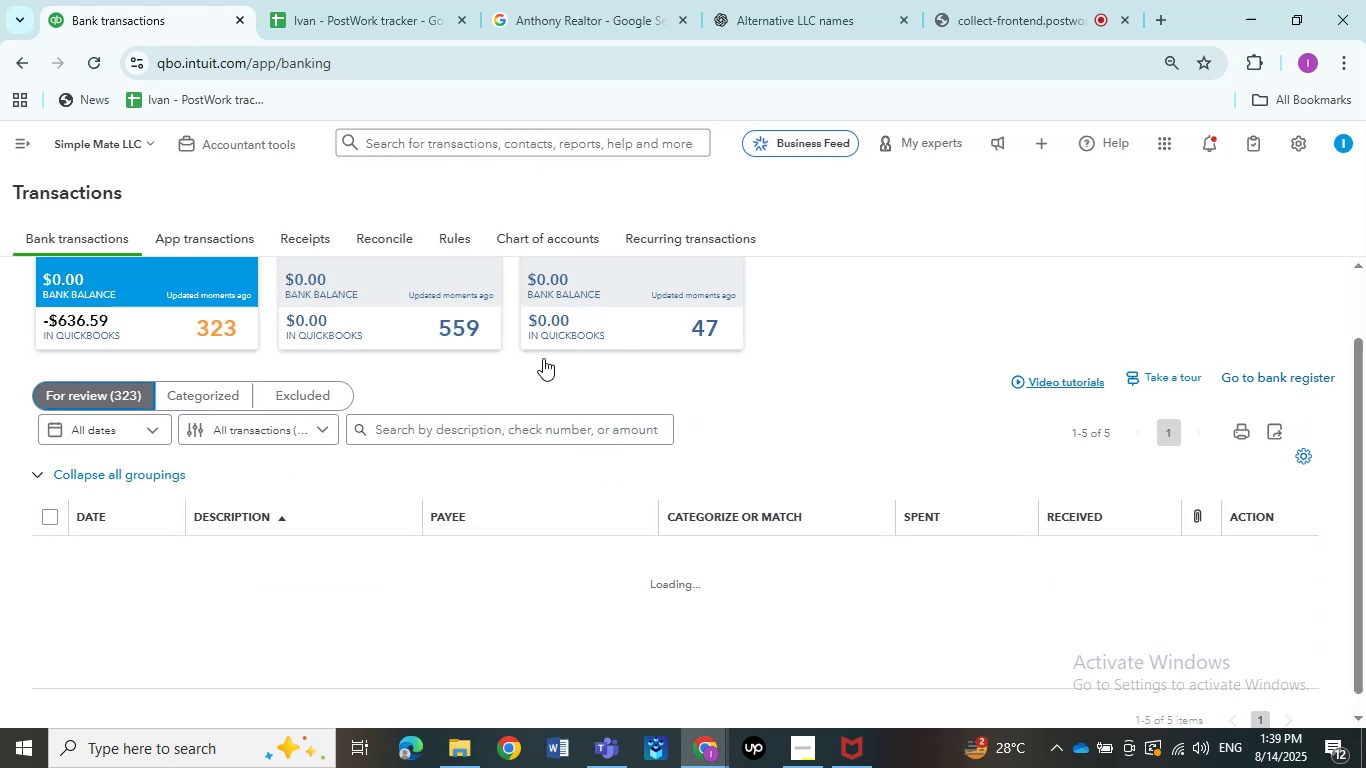 
wait(7.43)
 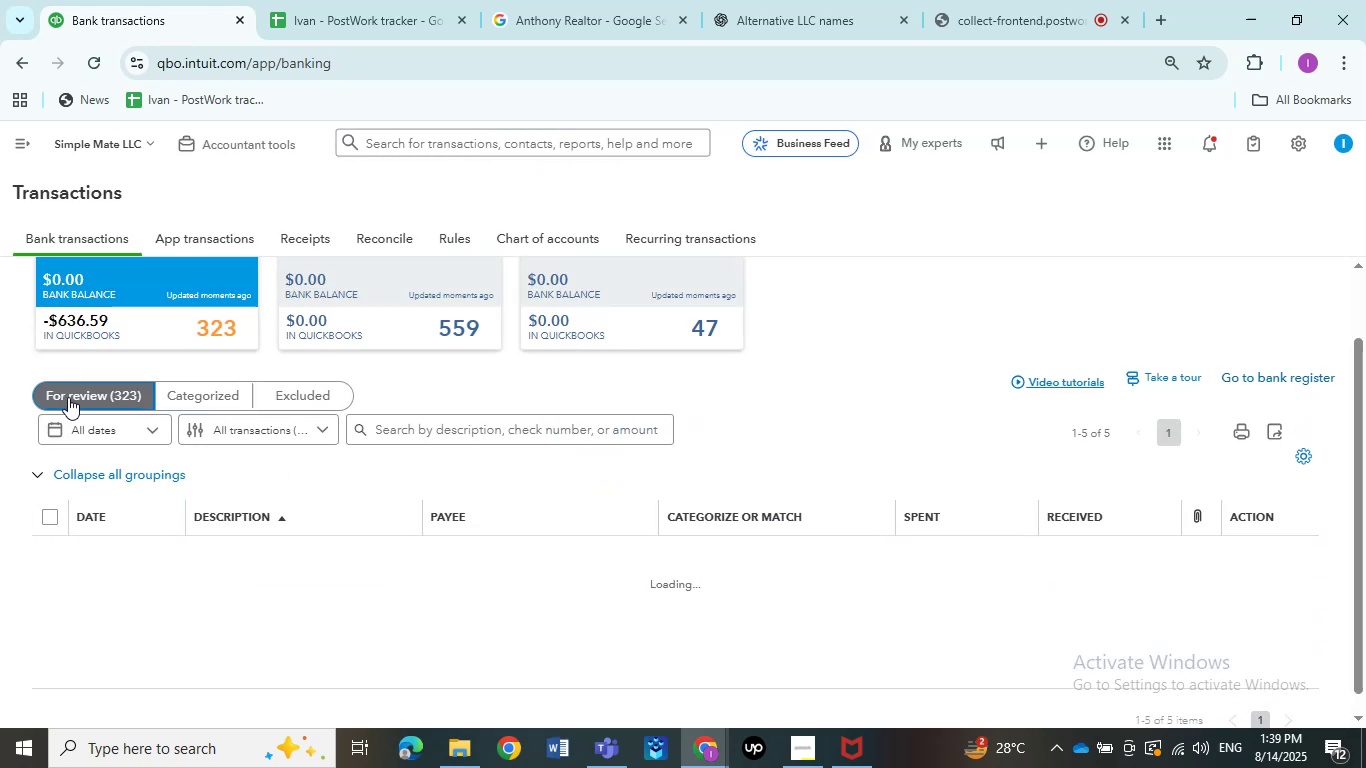 
left_click([326, 596])
 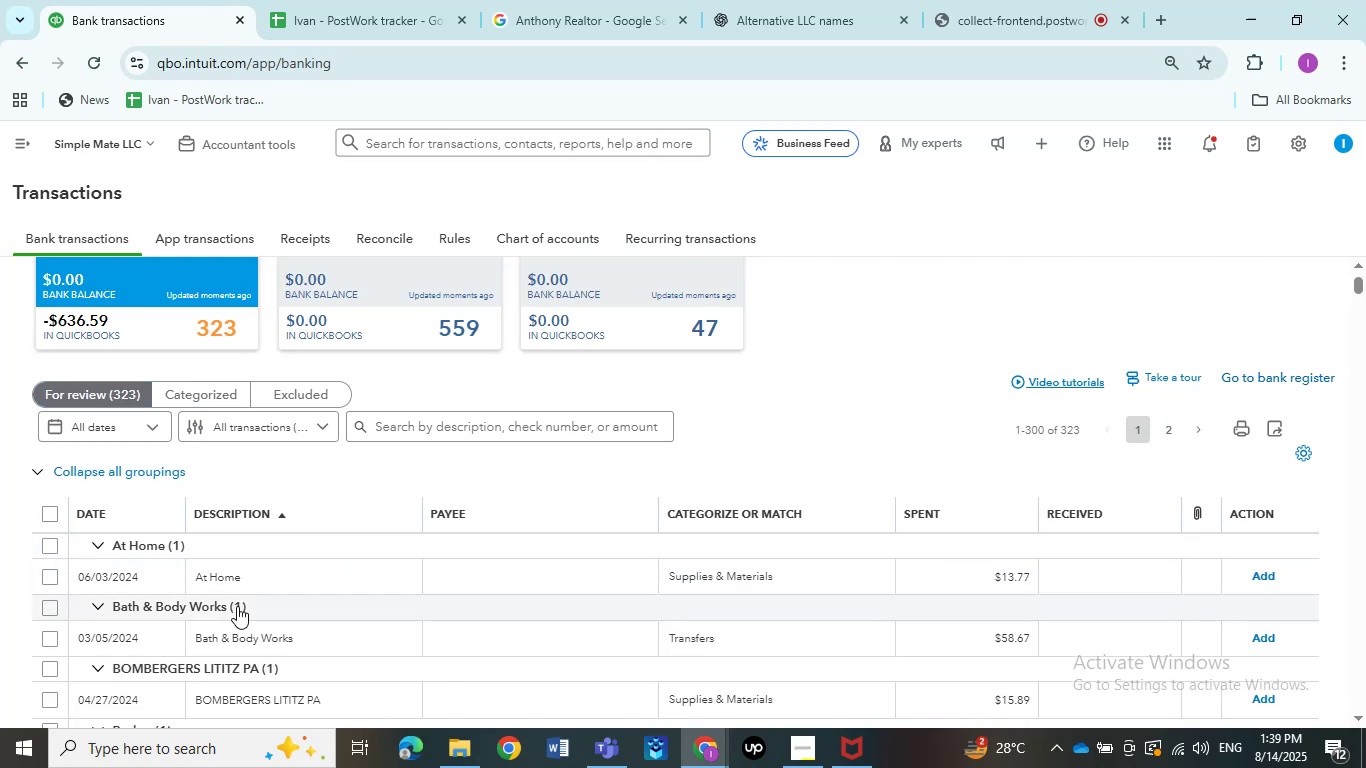 
left_click([246, 561])
 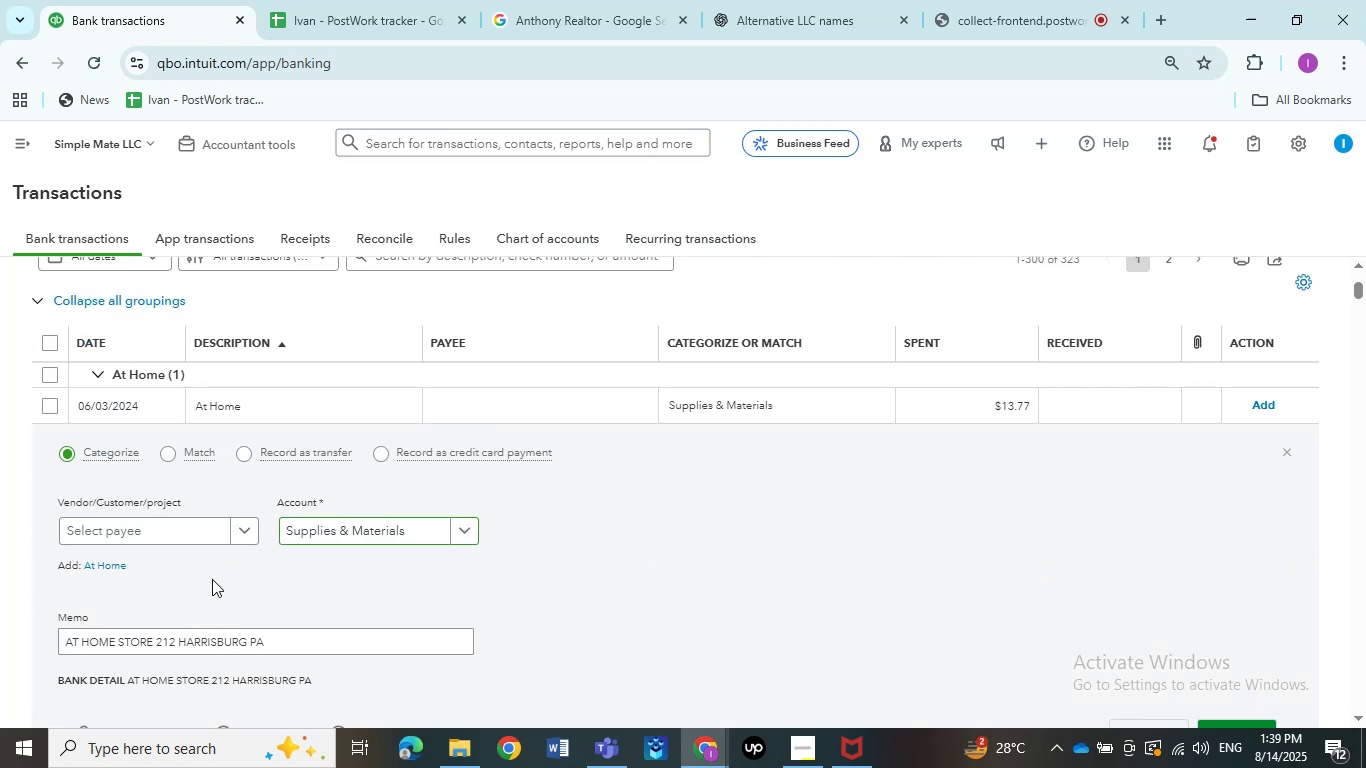 
left_click_drag(start_coordinate=[153, 646], to_coordinate=[0, 583])
 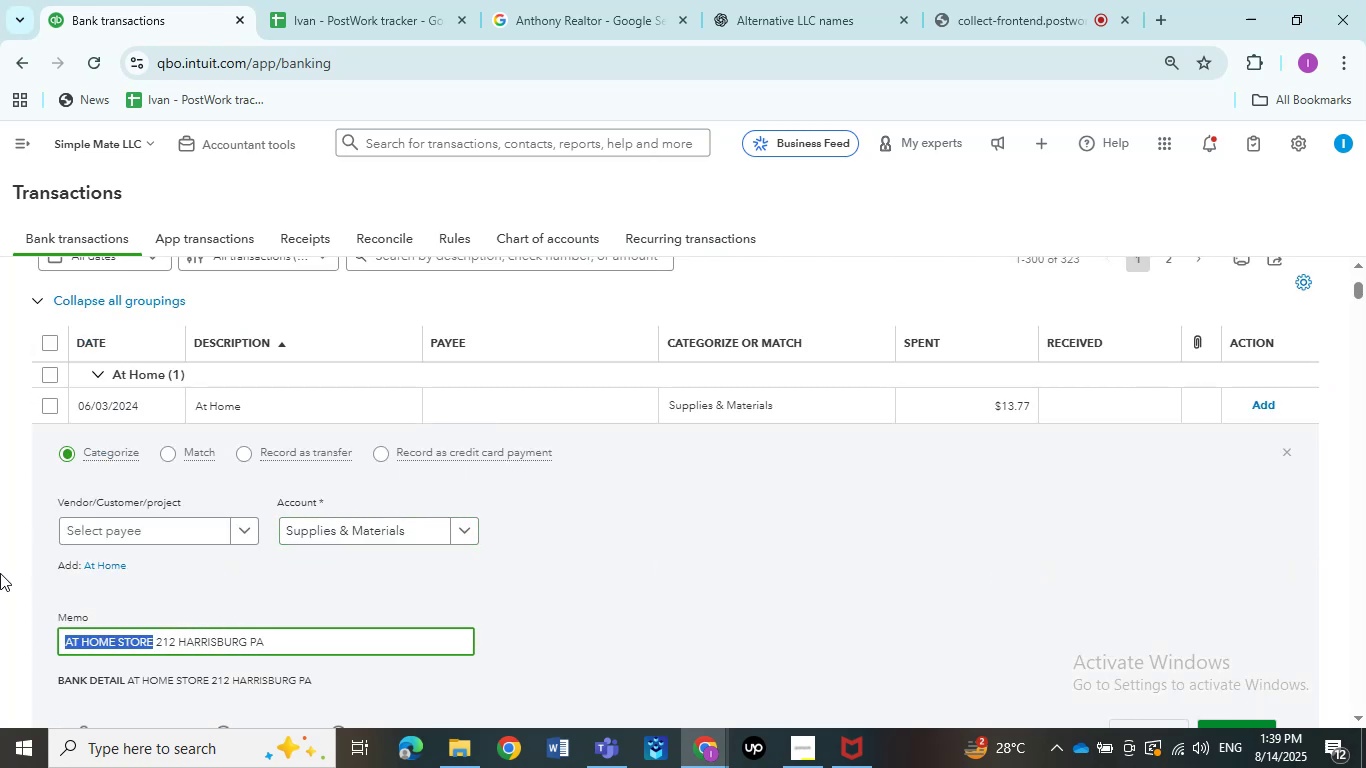 
key(Control+C)
 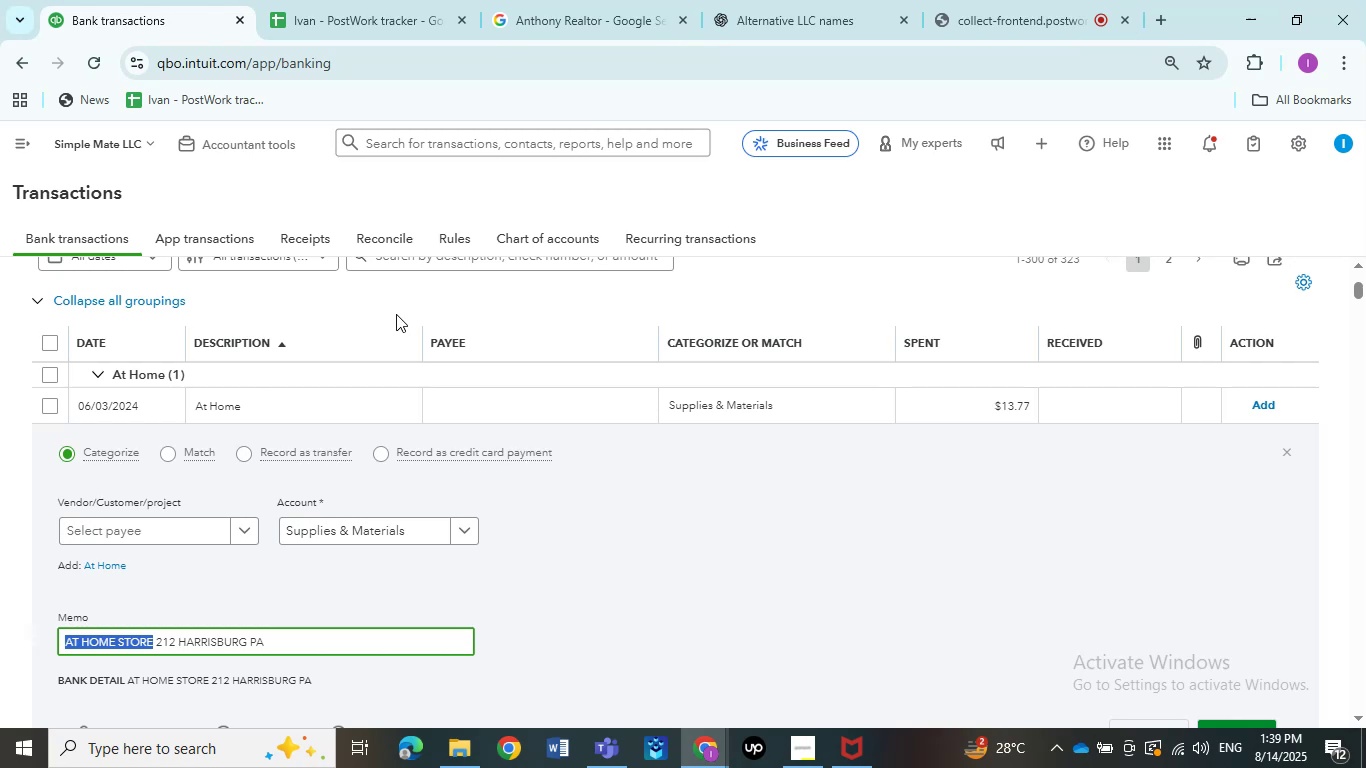 
left_click([554, 0])
 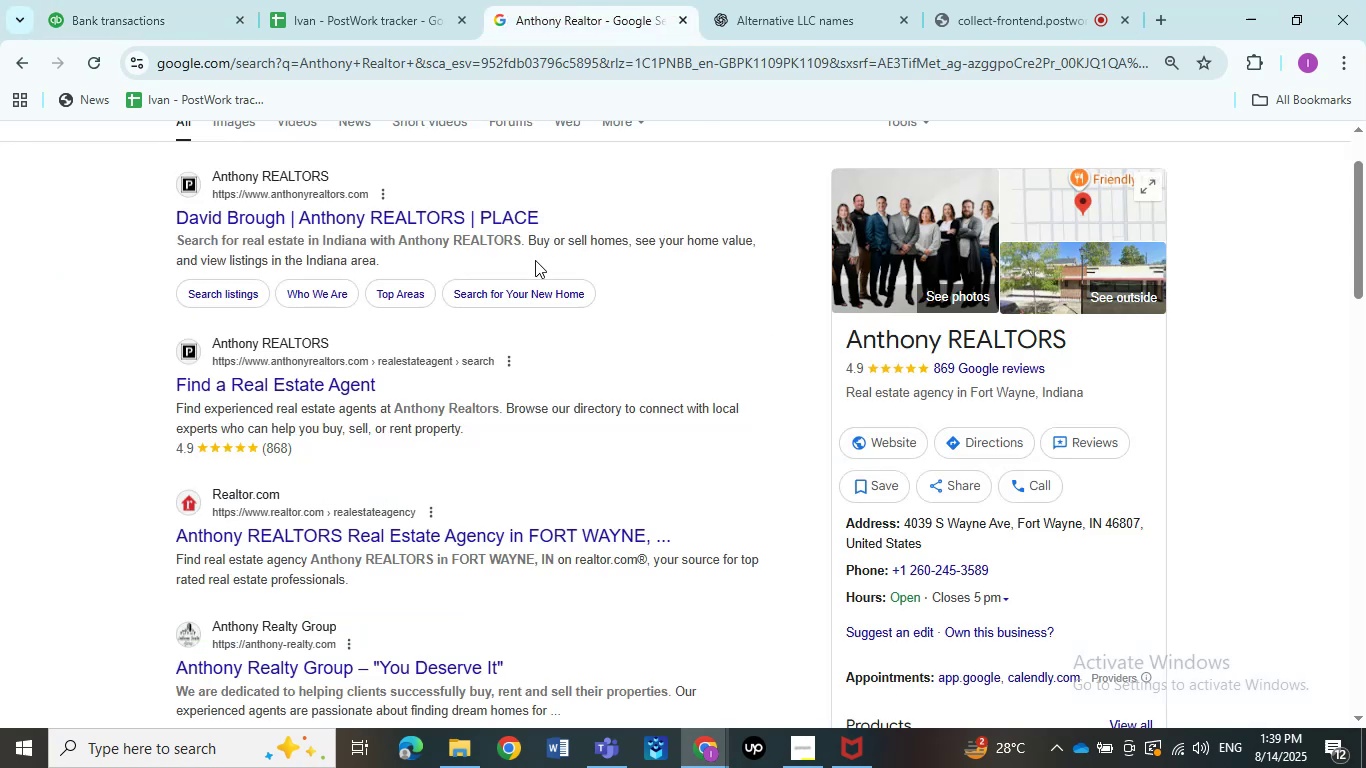 
scroll: coordinate [546, 303], scroll_direction: up, amount: 3.0
 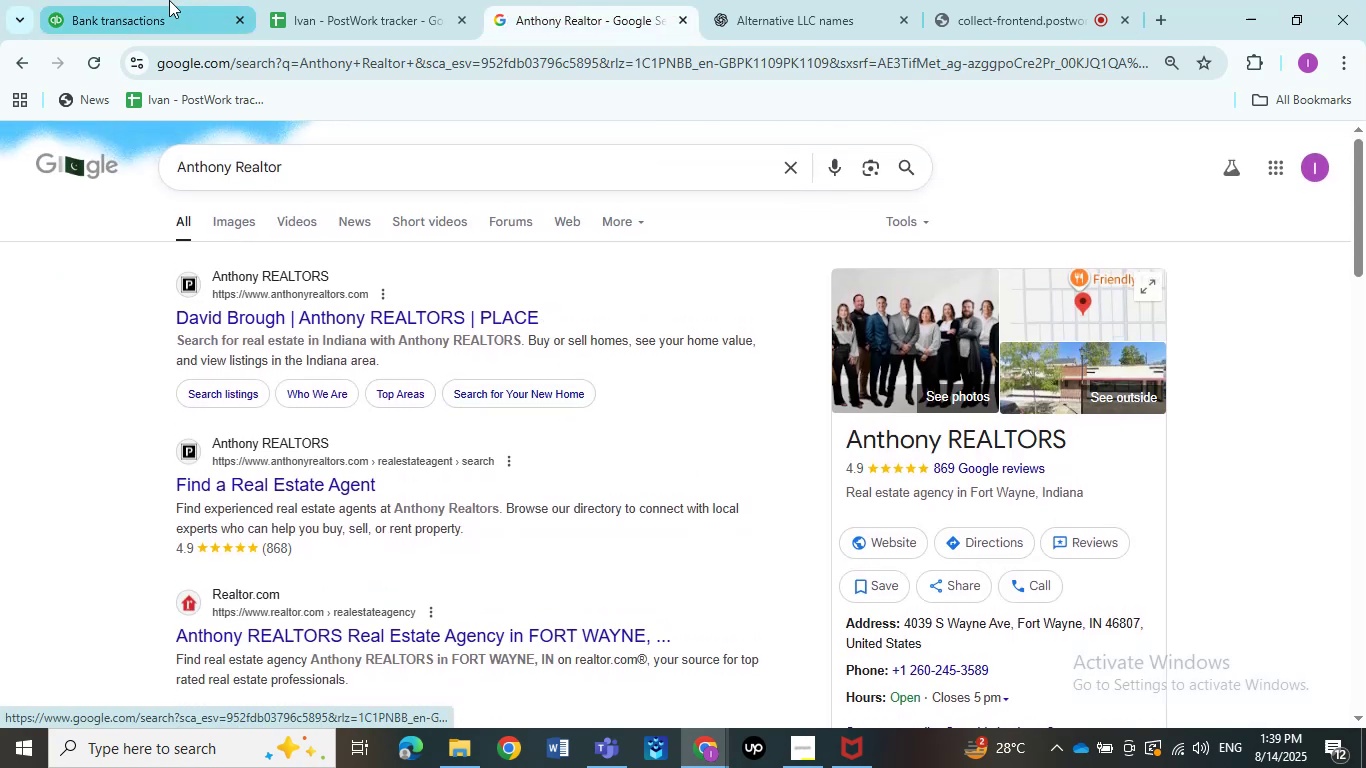 
left_click([131, 0])
 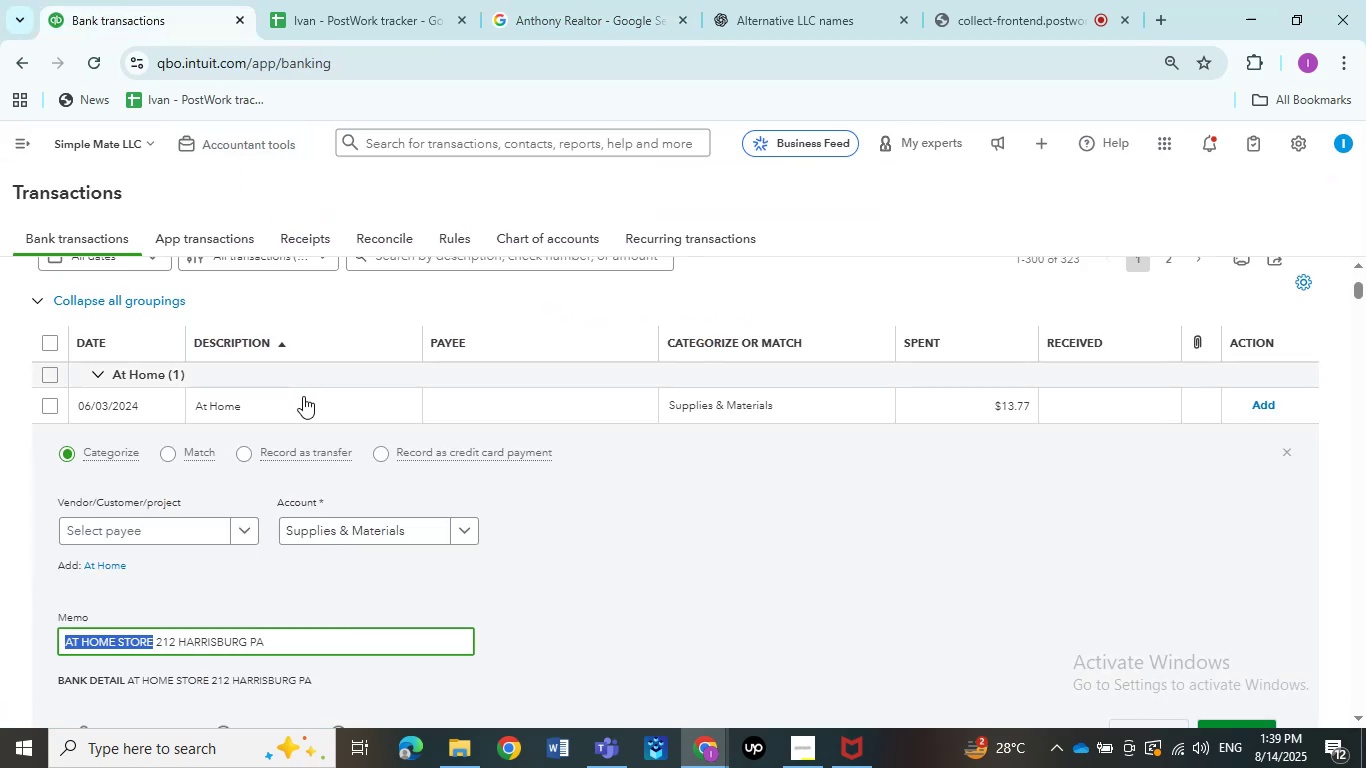 
left_click([303, 406])
 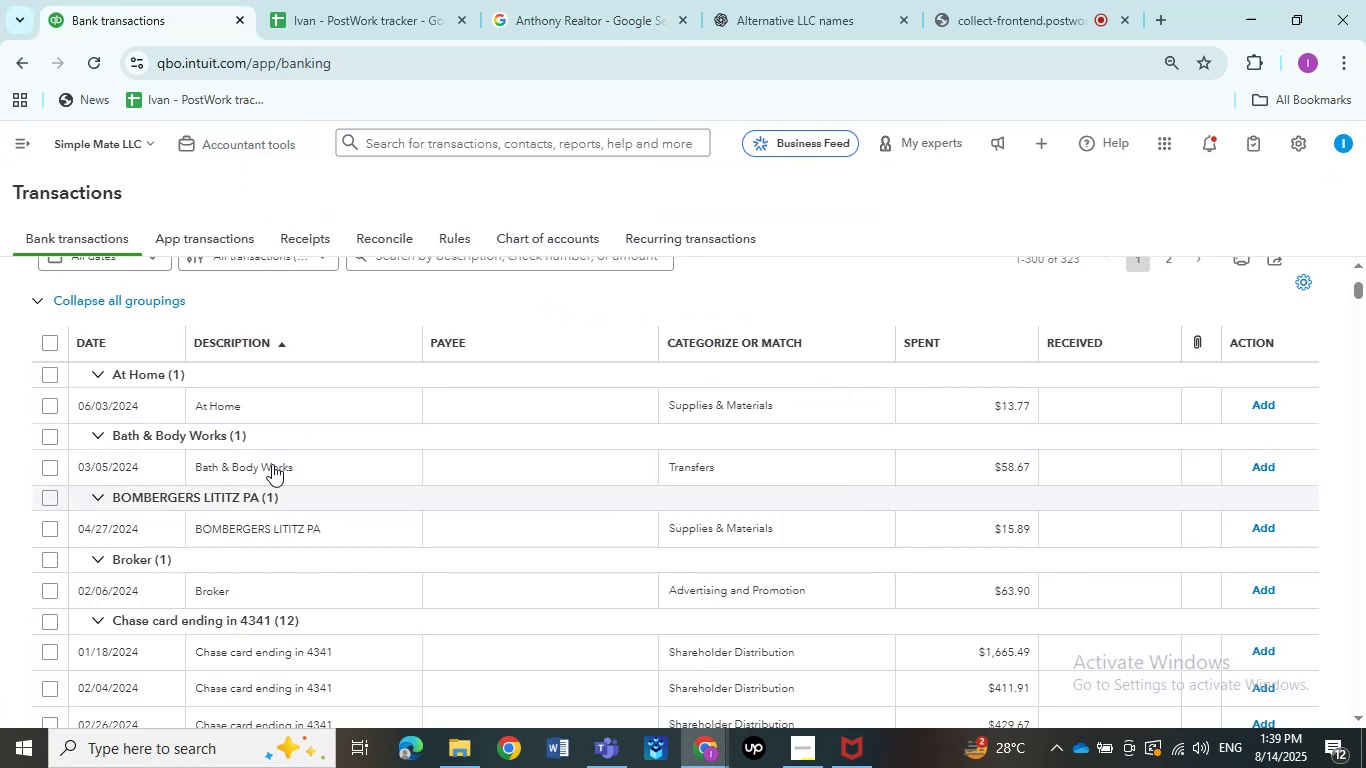 
scroll: coordinate [257, 559], scroll_direction: down, amount: 1.0
 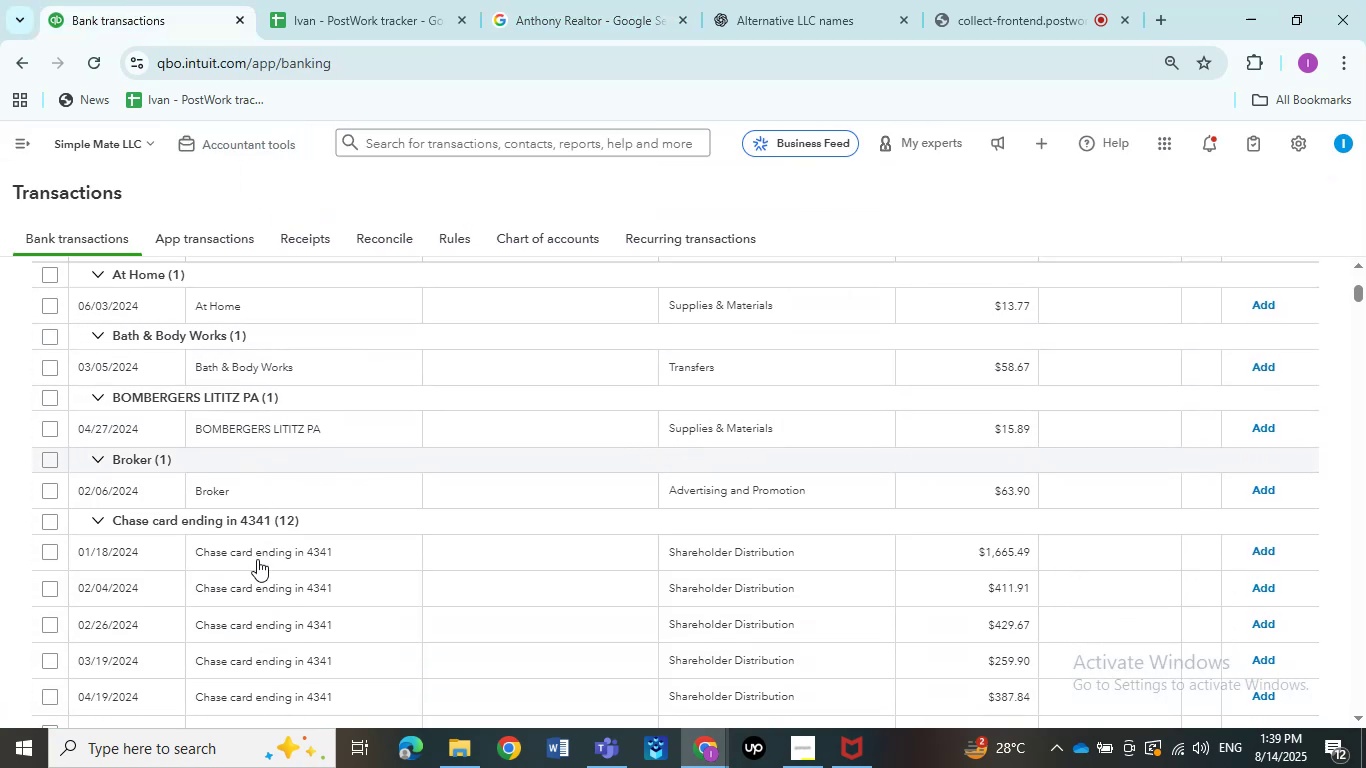 
scroll: coordinate [257, 550], scroll_direction: up, amount: 2.0
 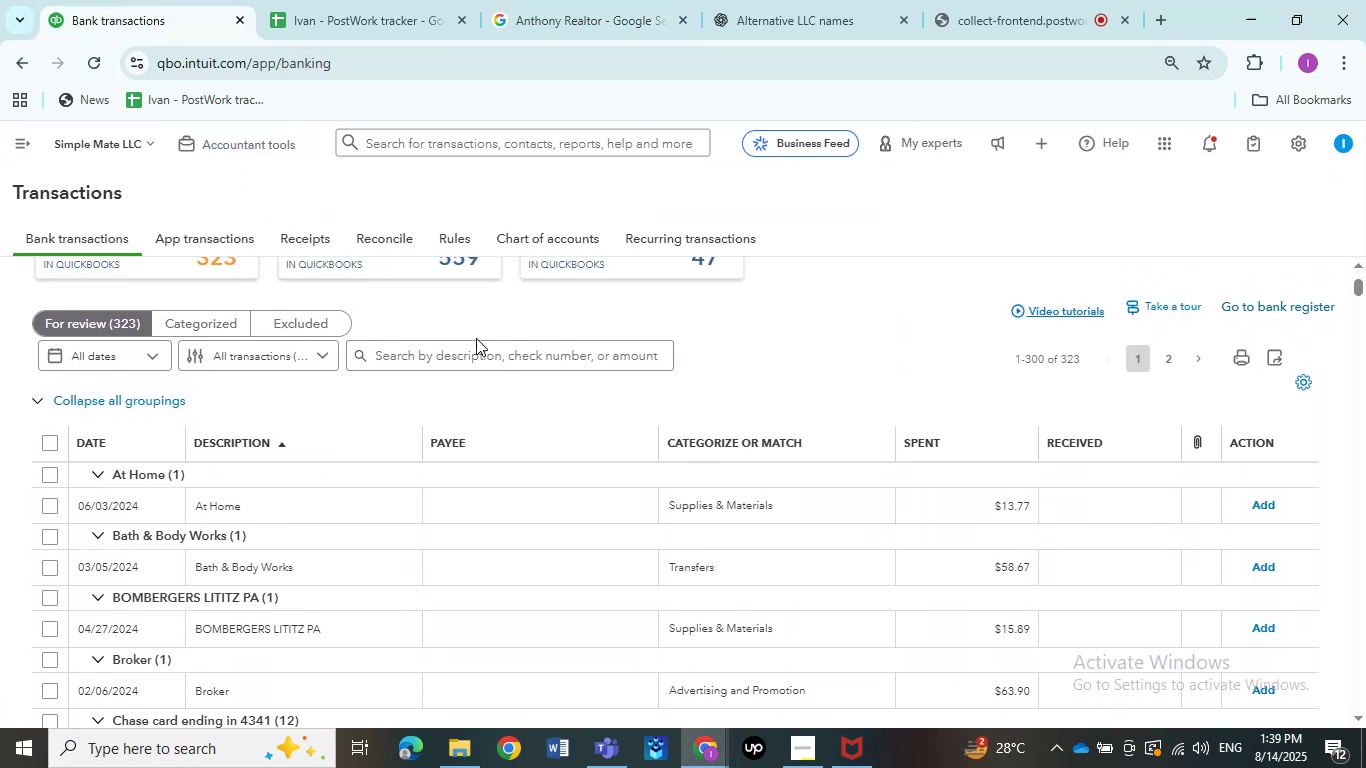 
left_click([474, 357])
 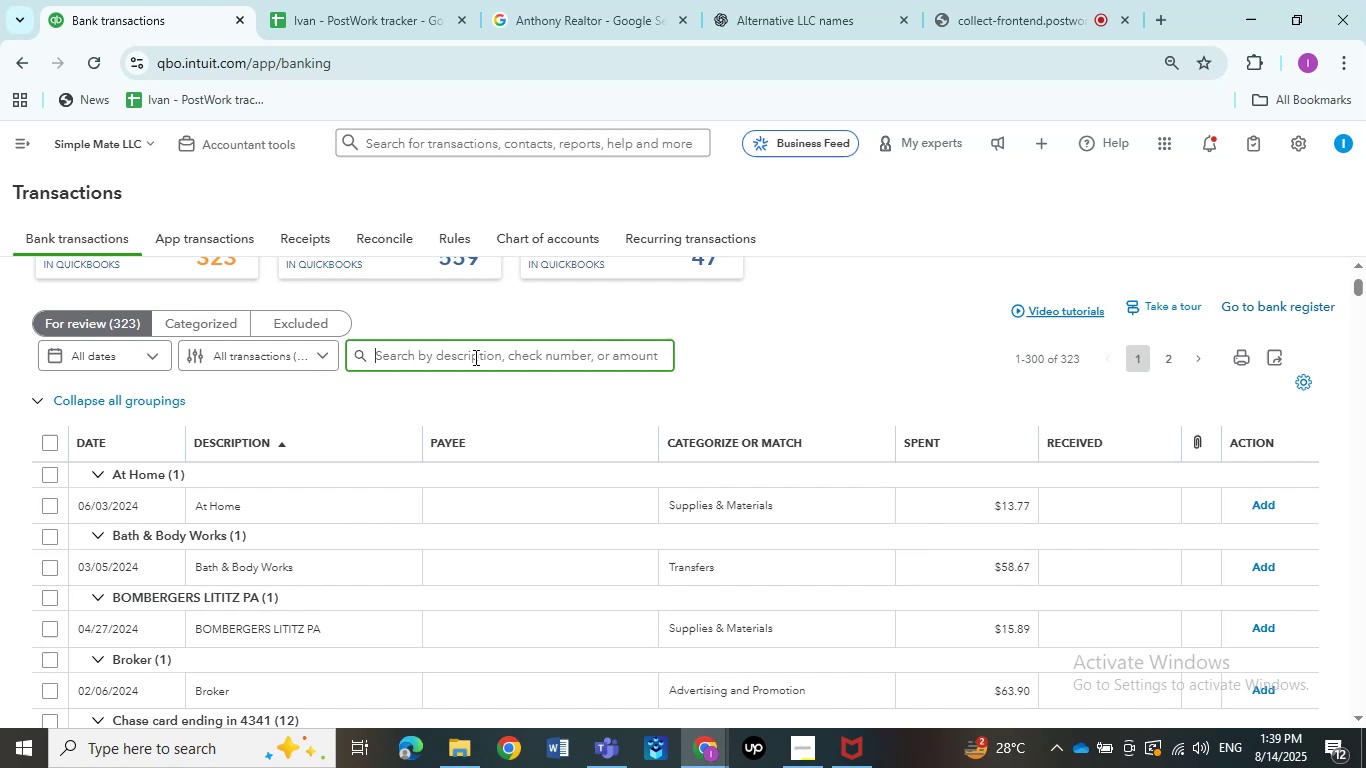 
type(Anthony)
 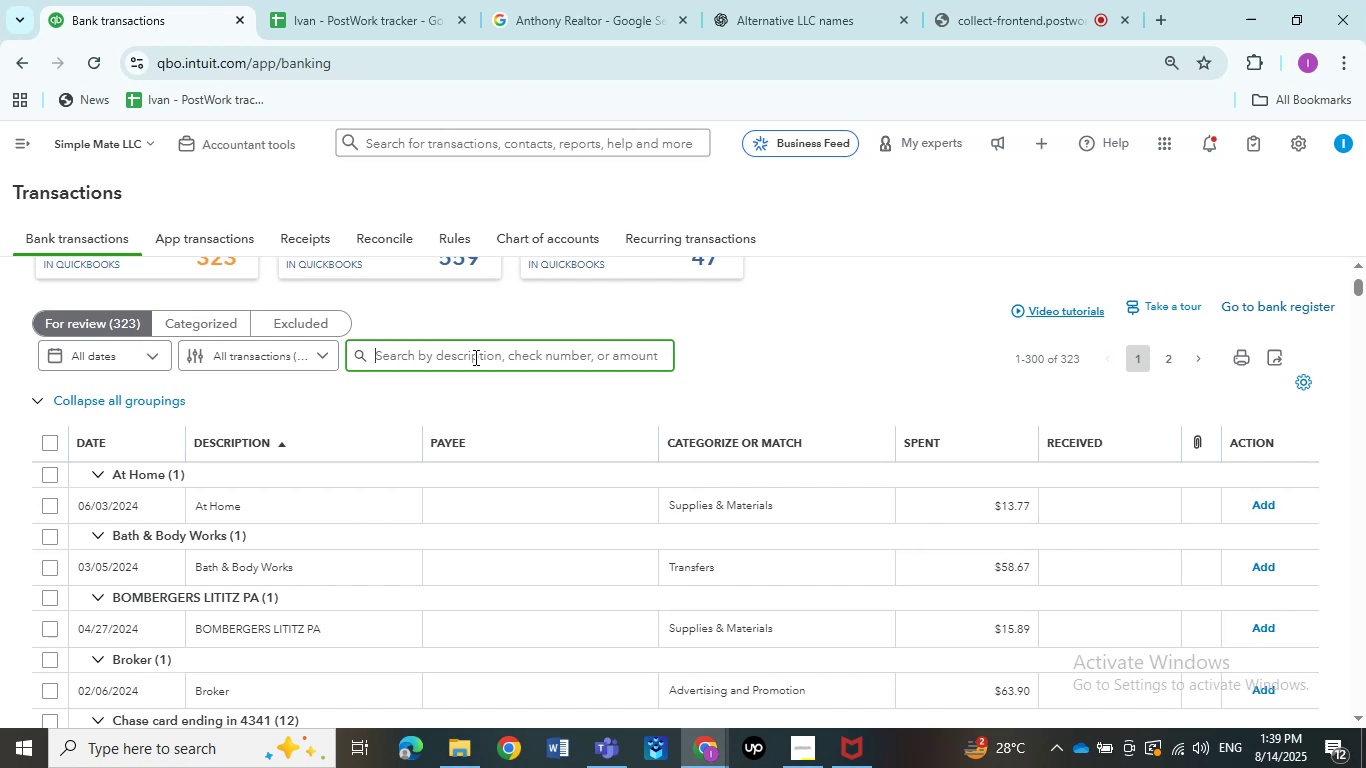 
key(Enter)
 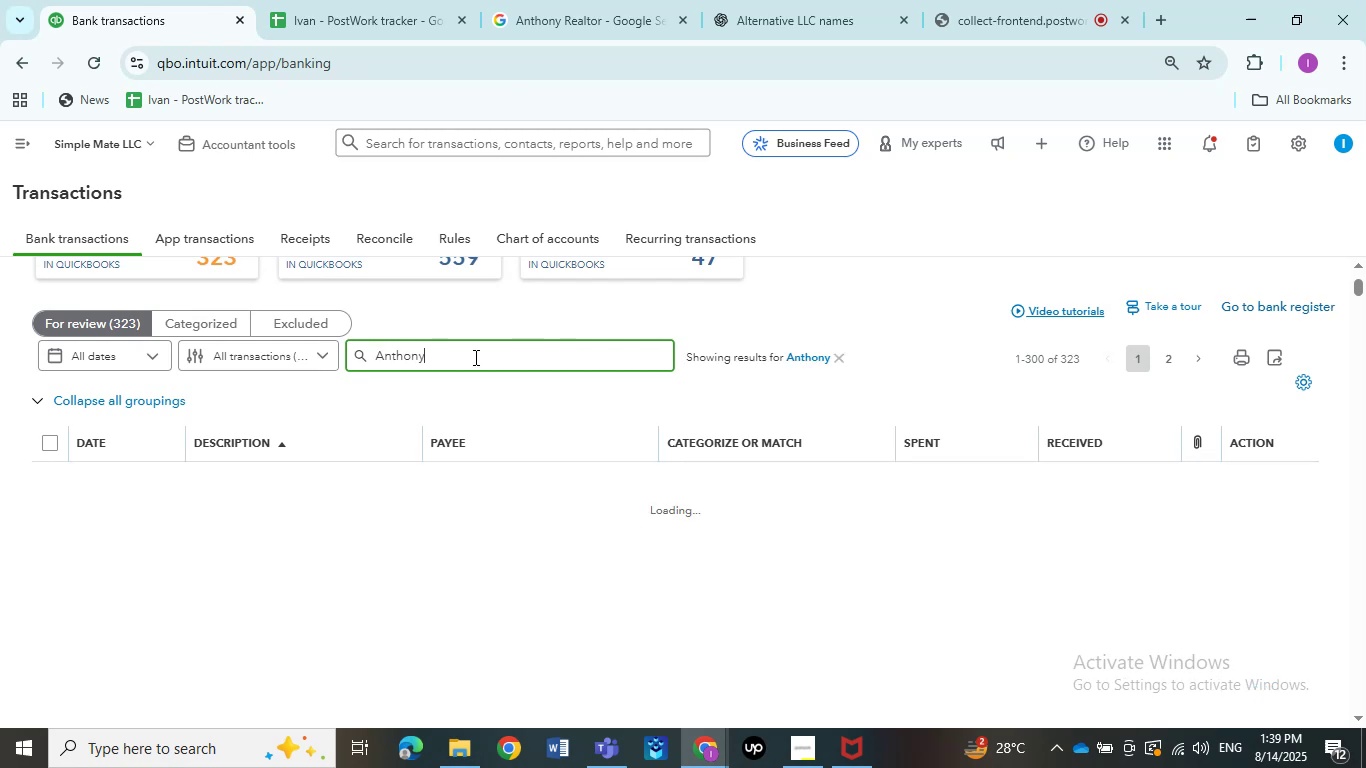 
wait(5.75)
 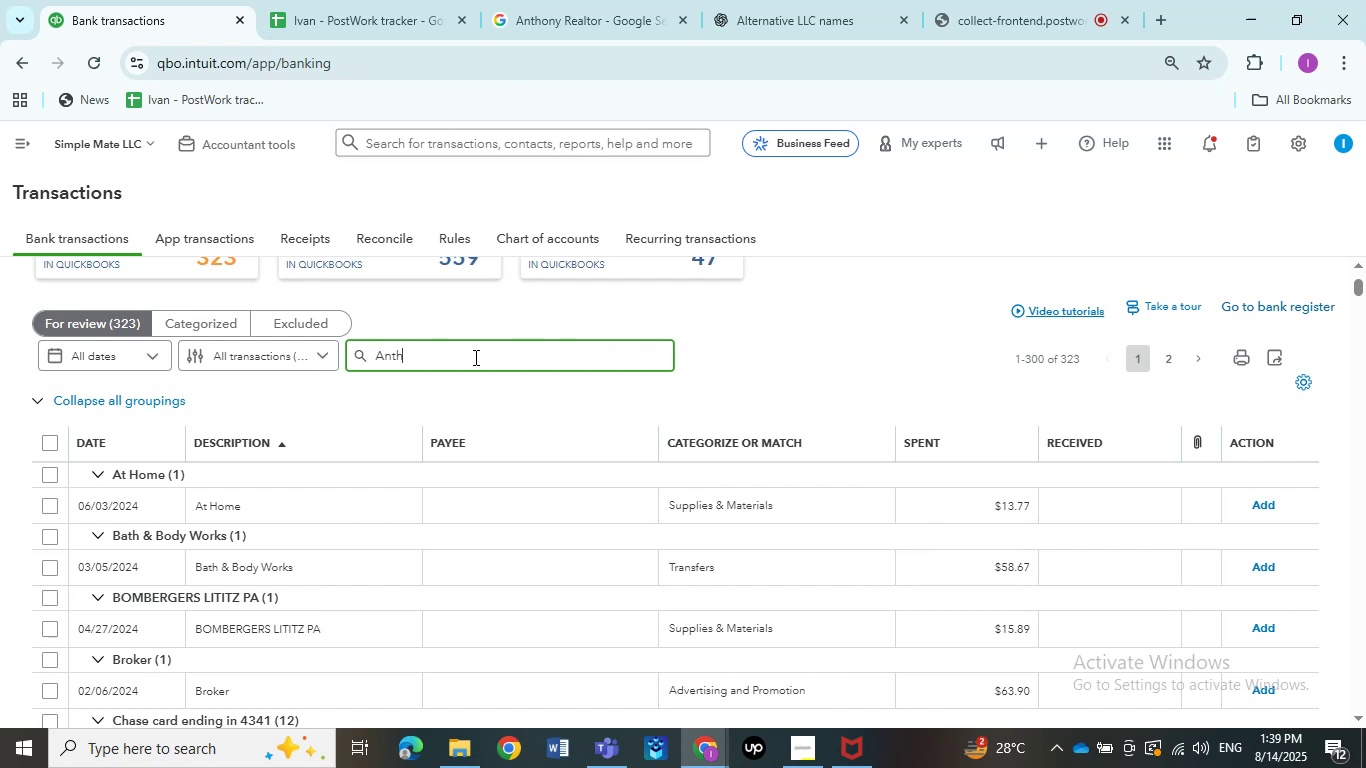 
left_click([492, 0])
 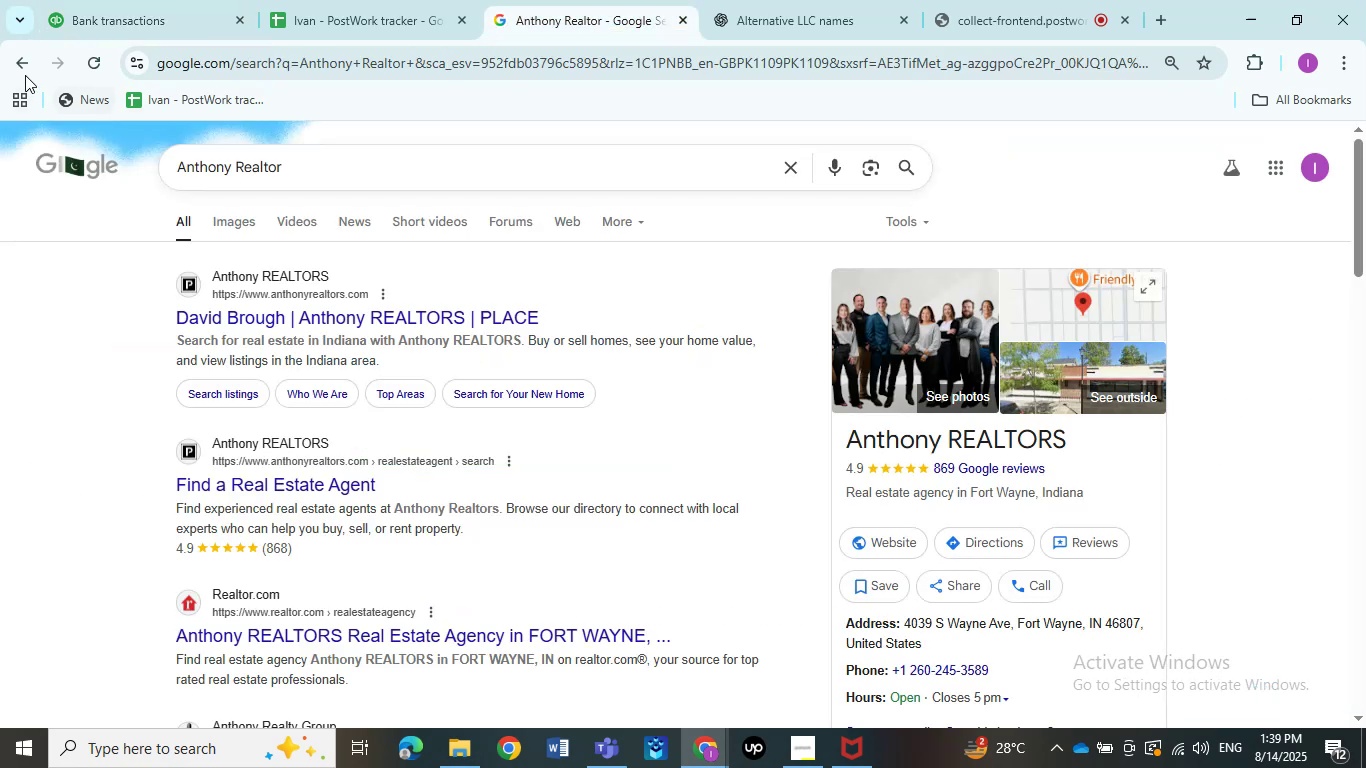 
left_click([25, 70])
 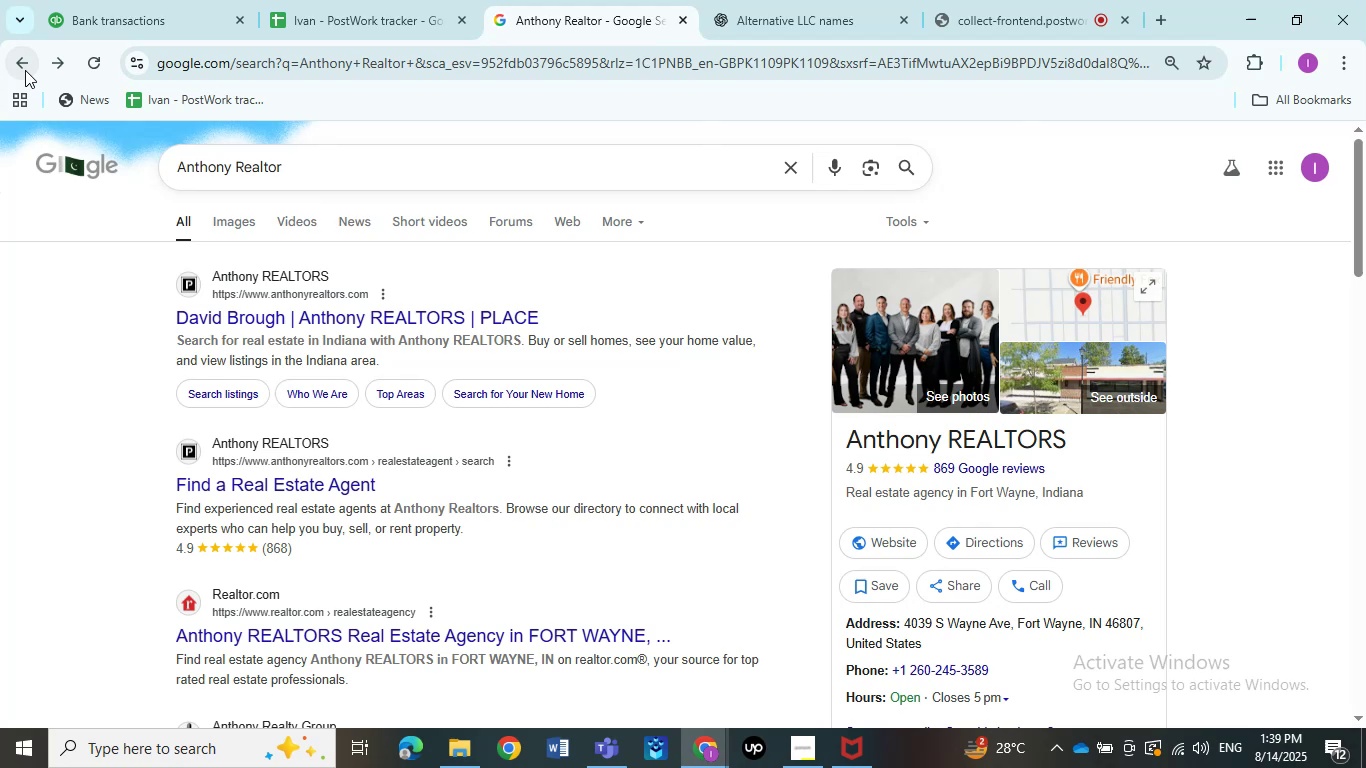 
left_click([25, 70])
 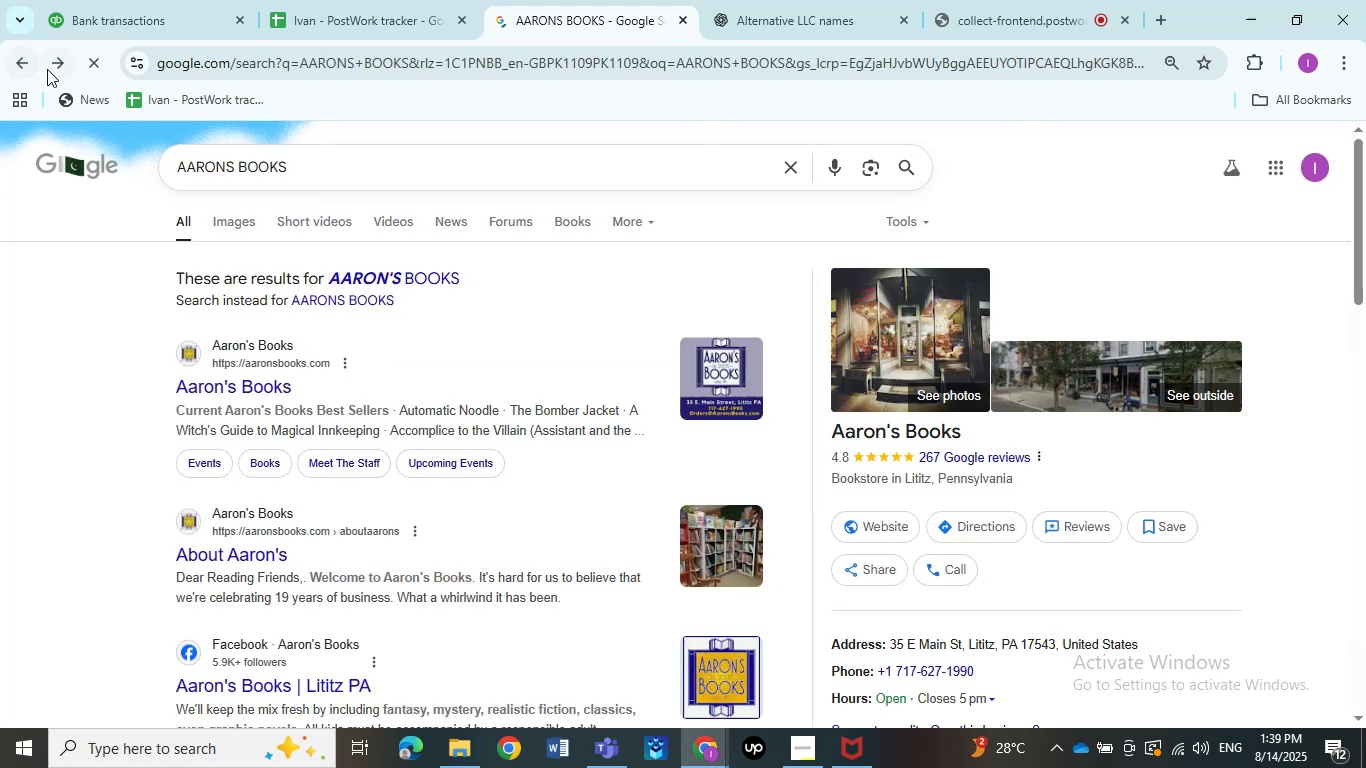 
left_click([23, 69])
 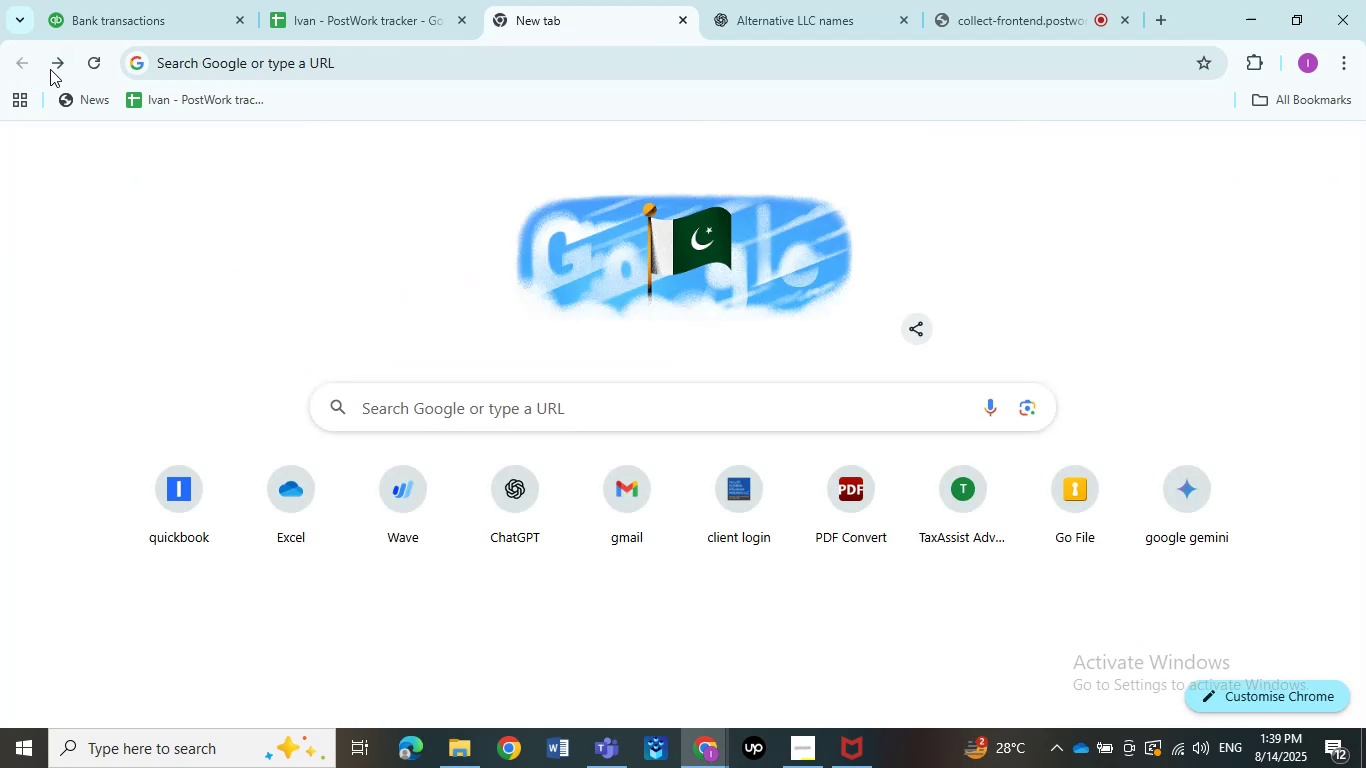 
left_click([61, 69])
 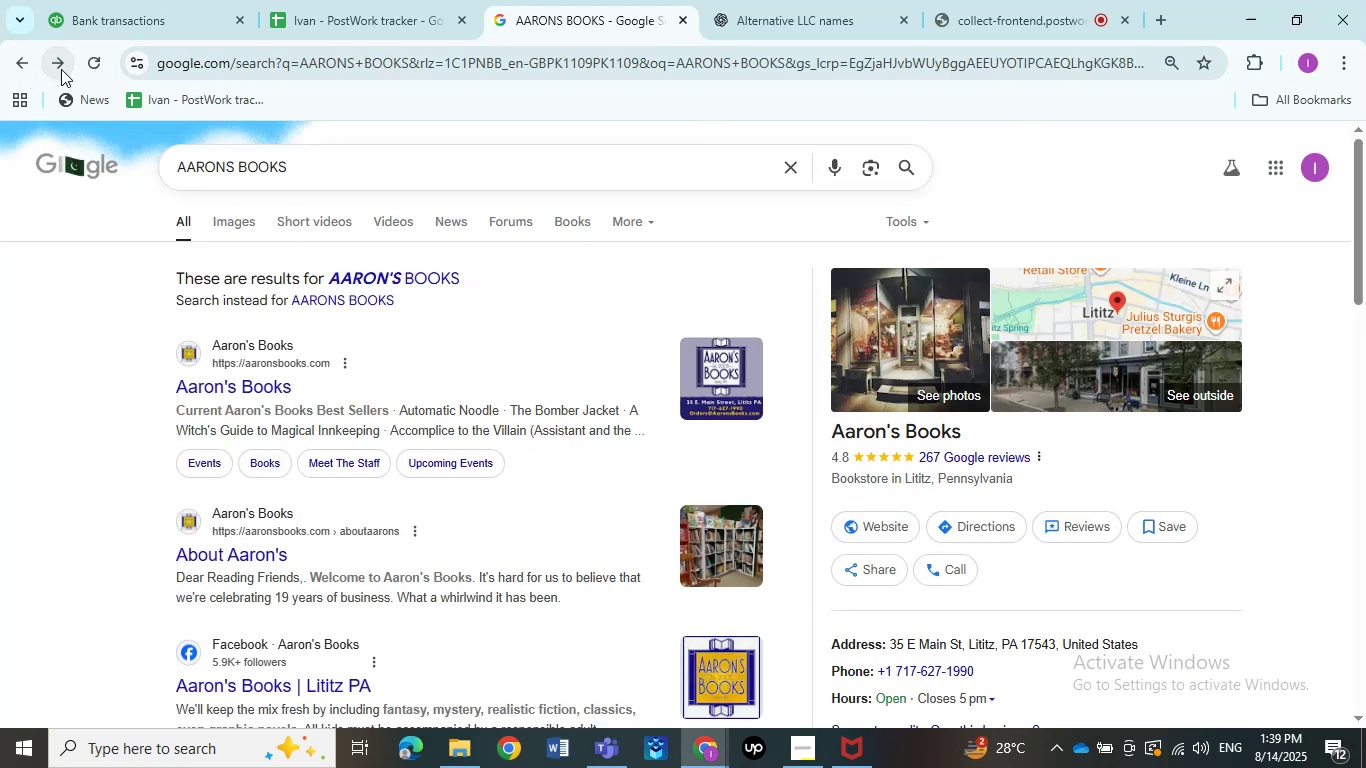 
left_click([62, 69])
 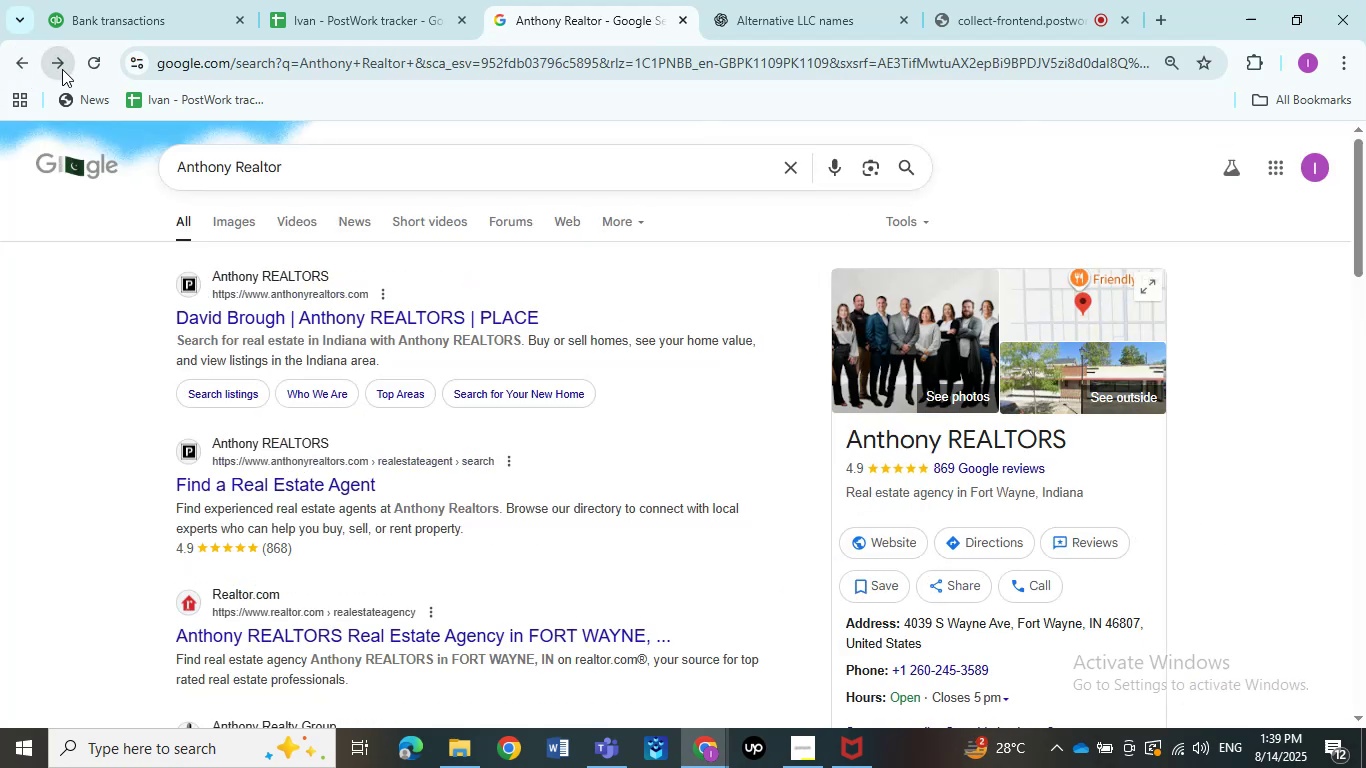 
left_click([62, 69])
 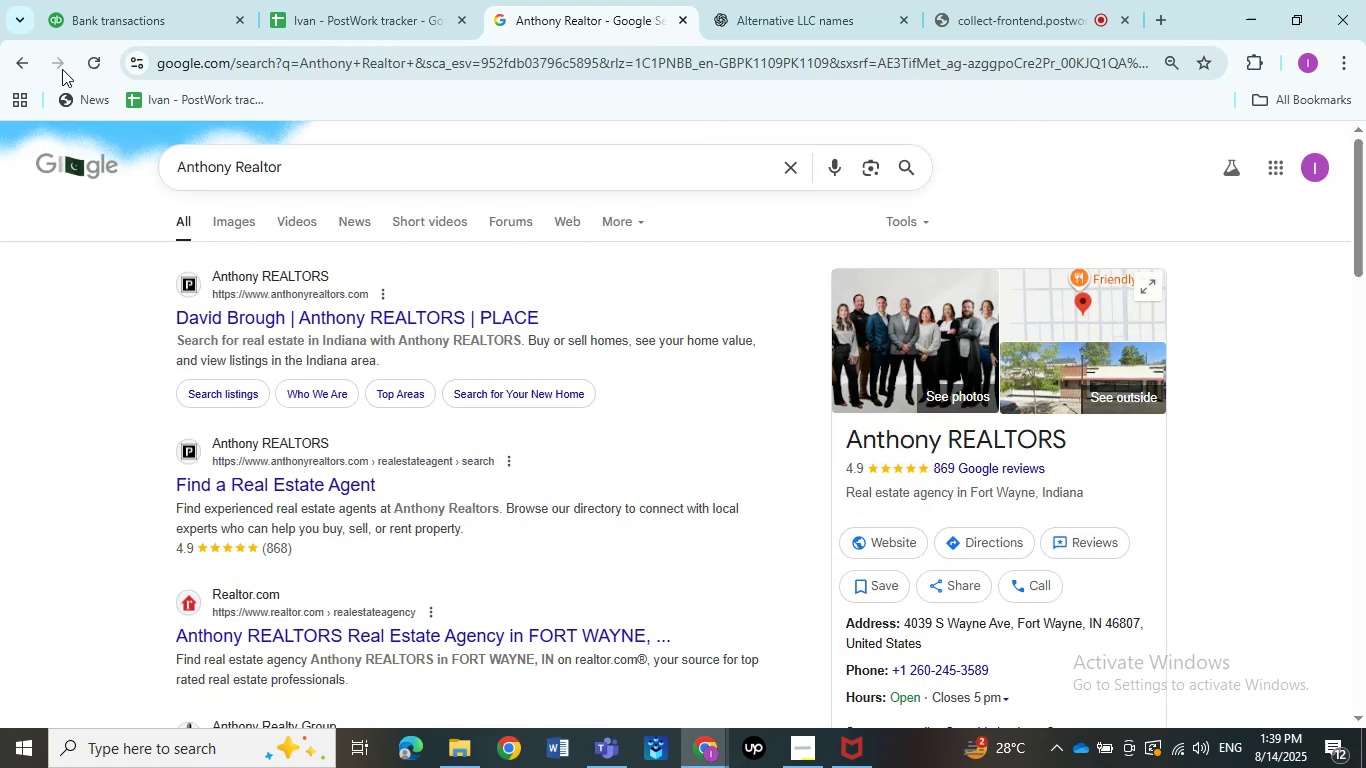 
left_click([150, 0])
 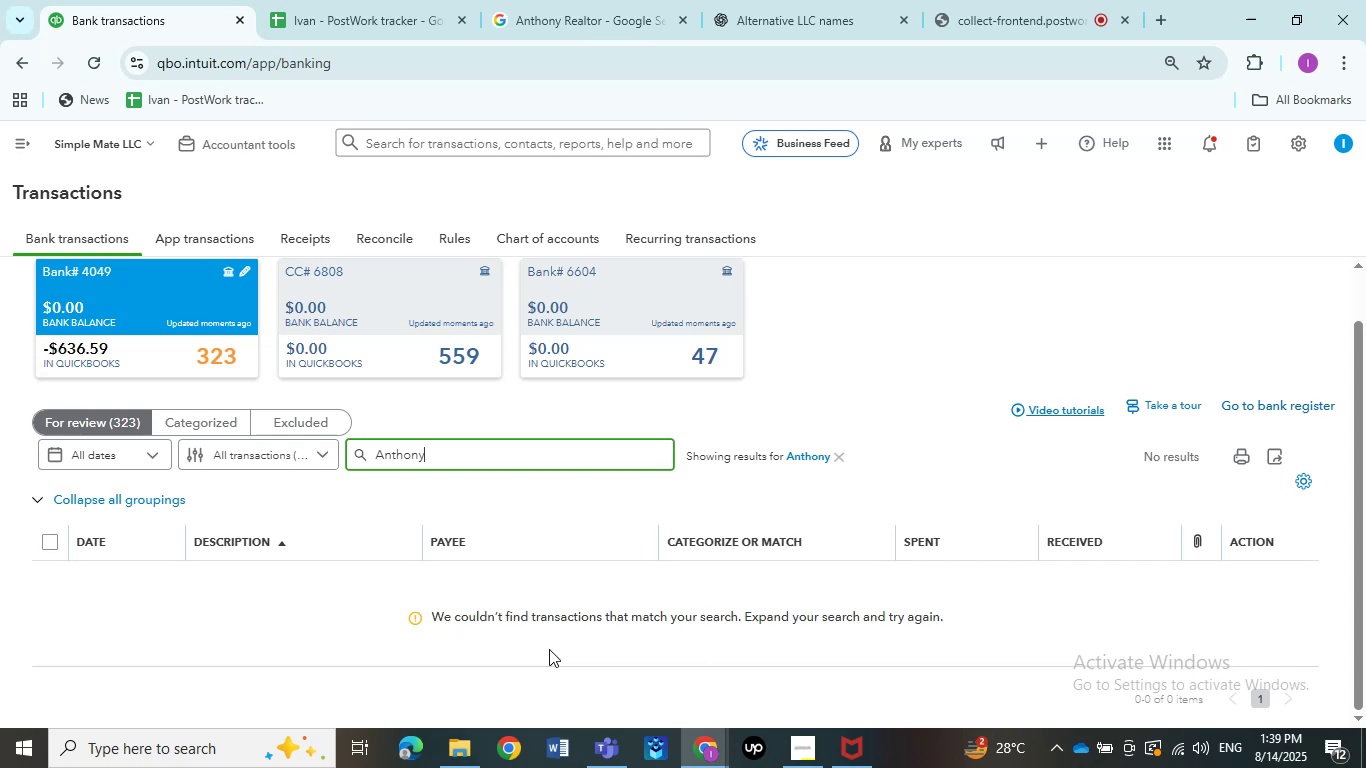 
left_click_drag(start_coordinate=[464, 473], to_coordinate=[381, 463])
 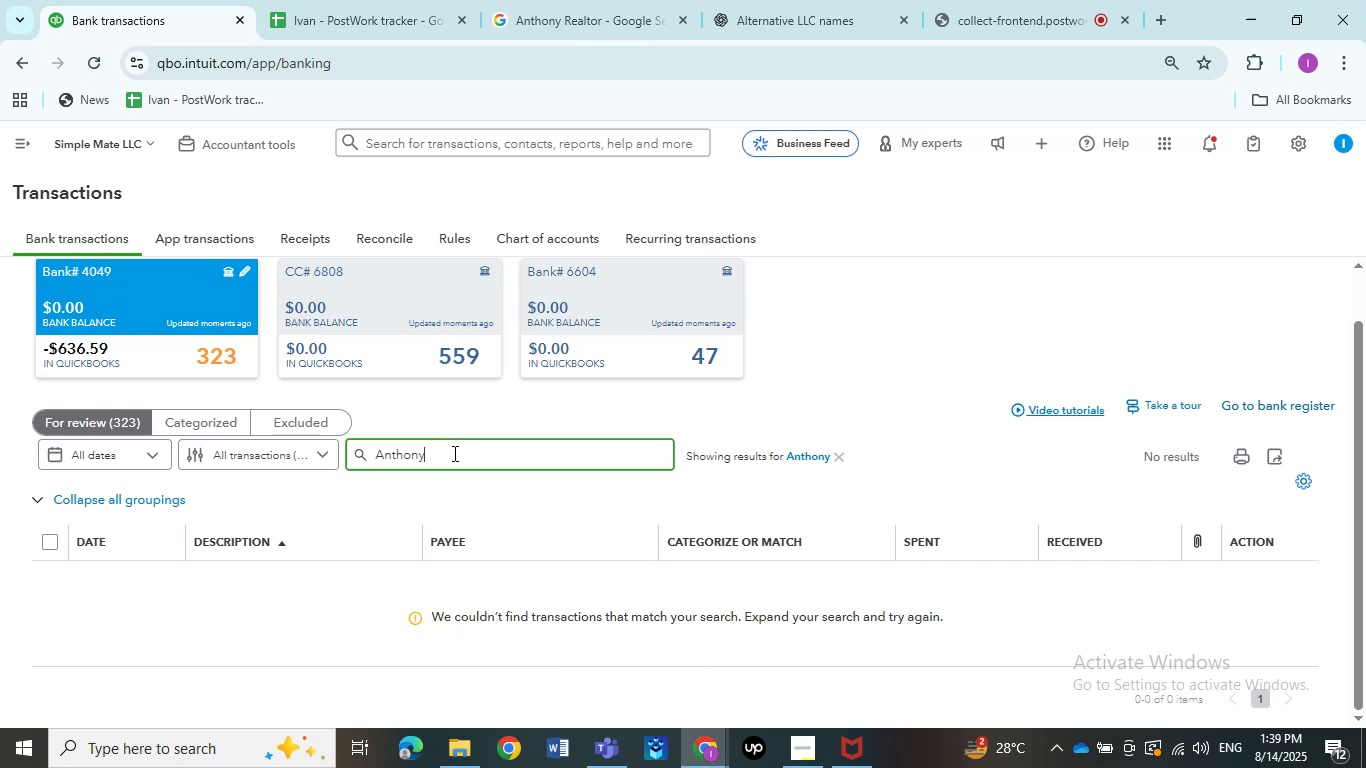 
left_click_drag(start_coordinate=[432, 453], to_coordinate=[223, 453])
 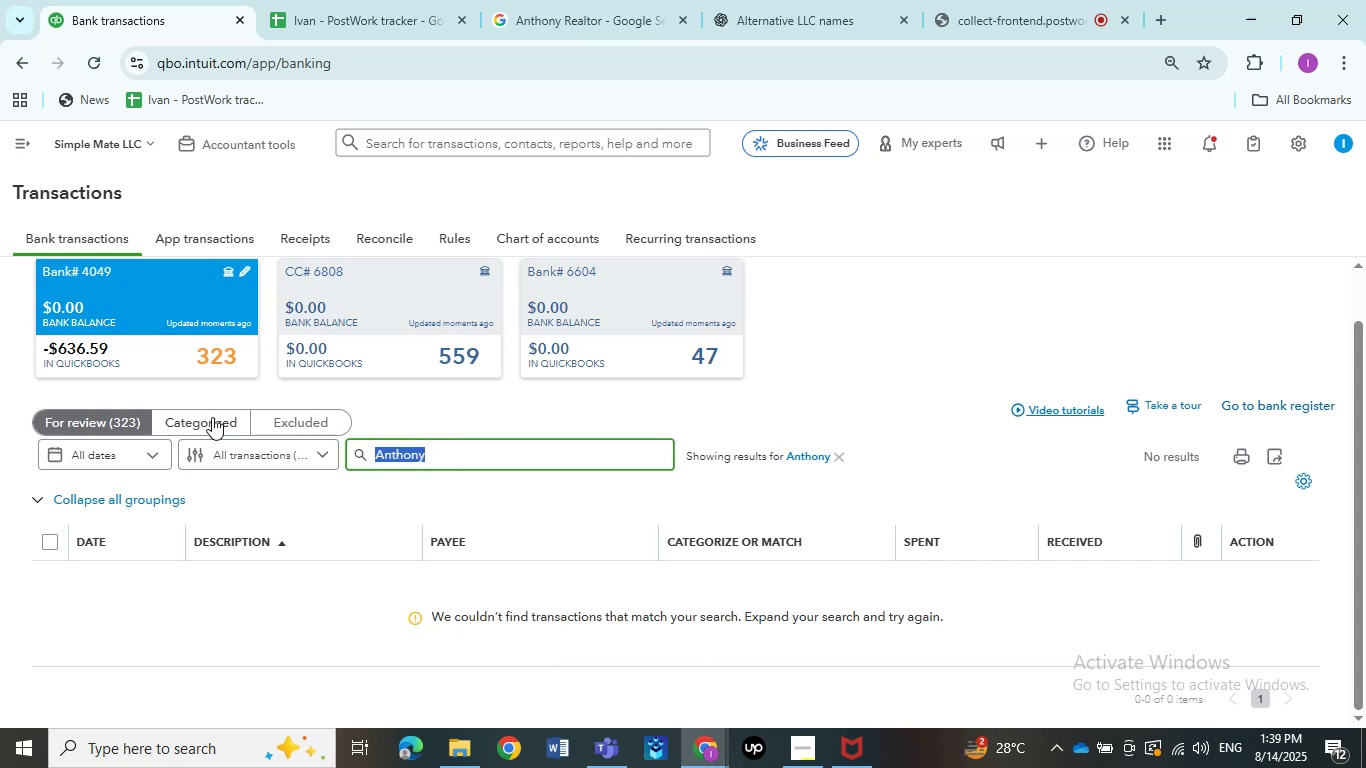 
key(Backspace)
 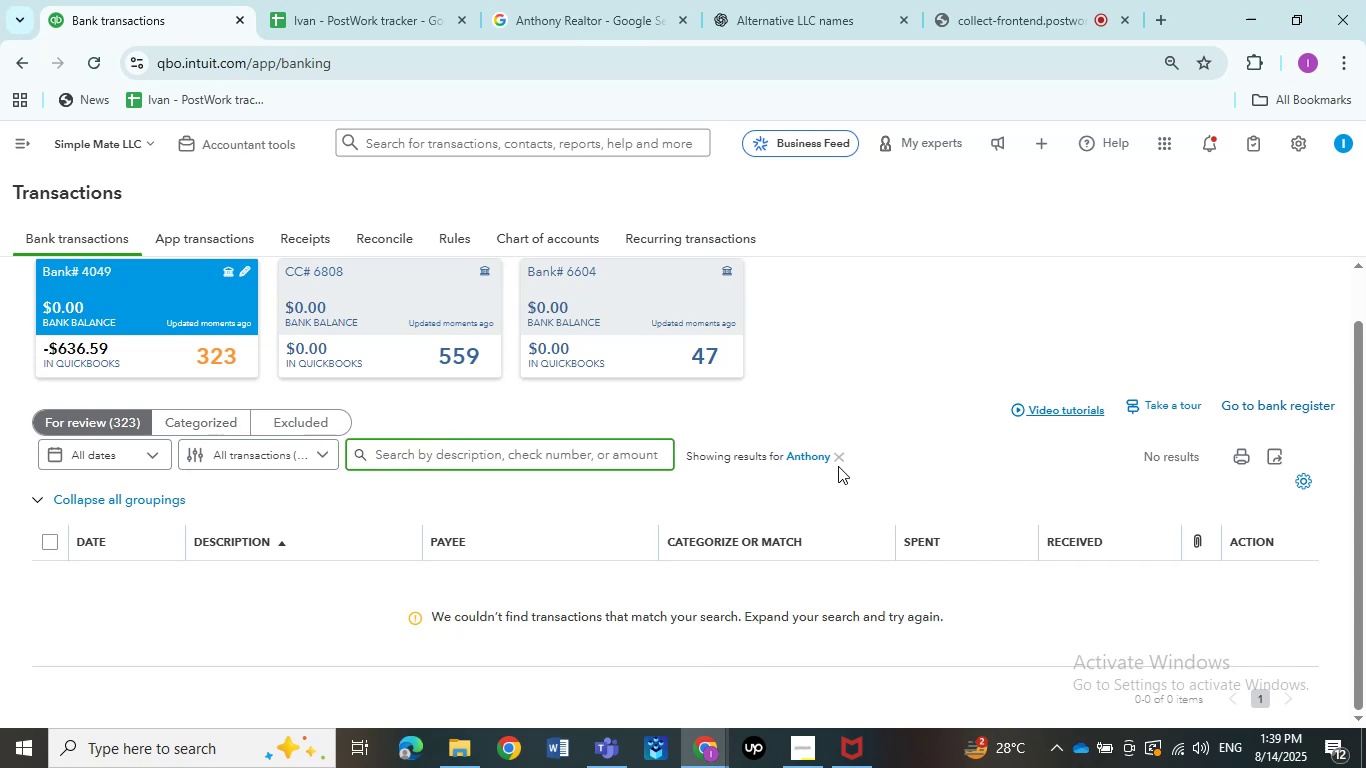 
wait(5.5)
 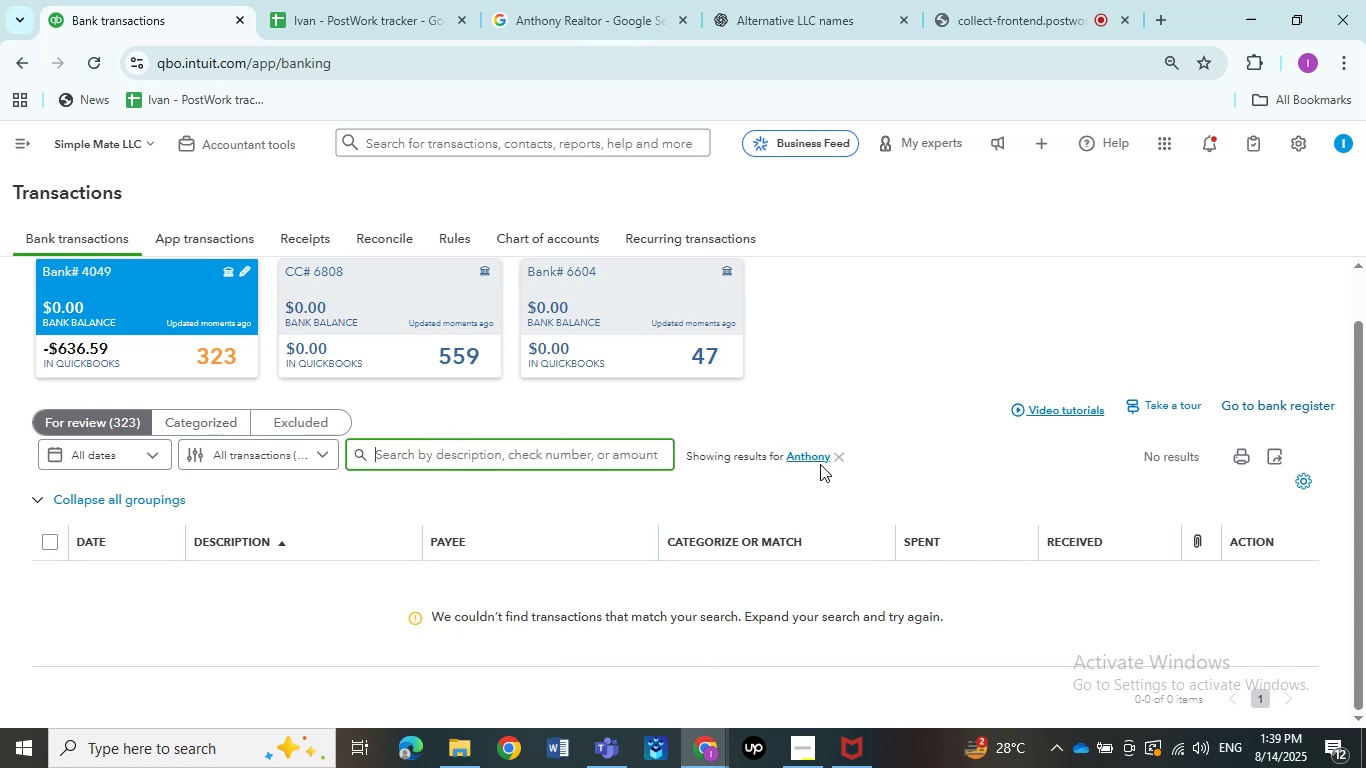 
left_click([838, 456])
 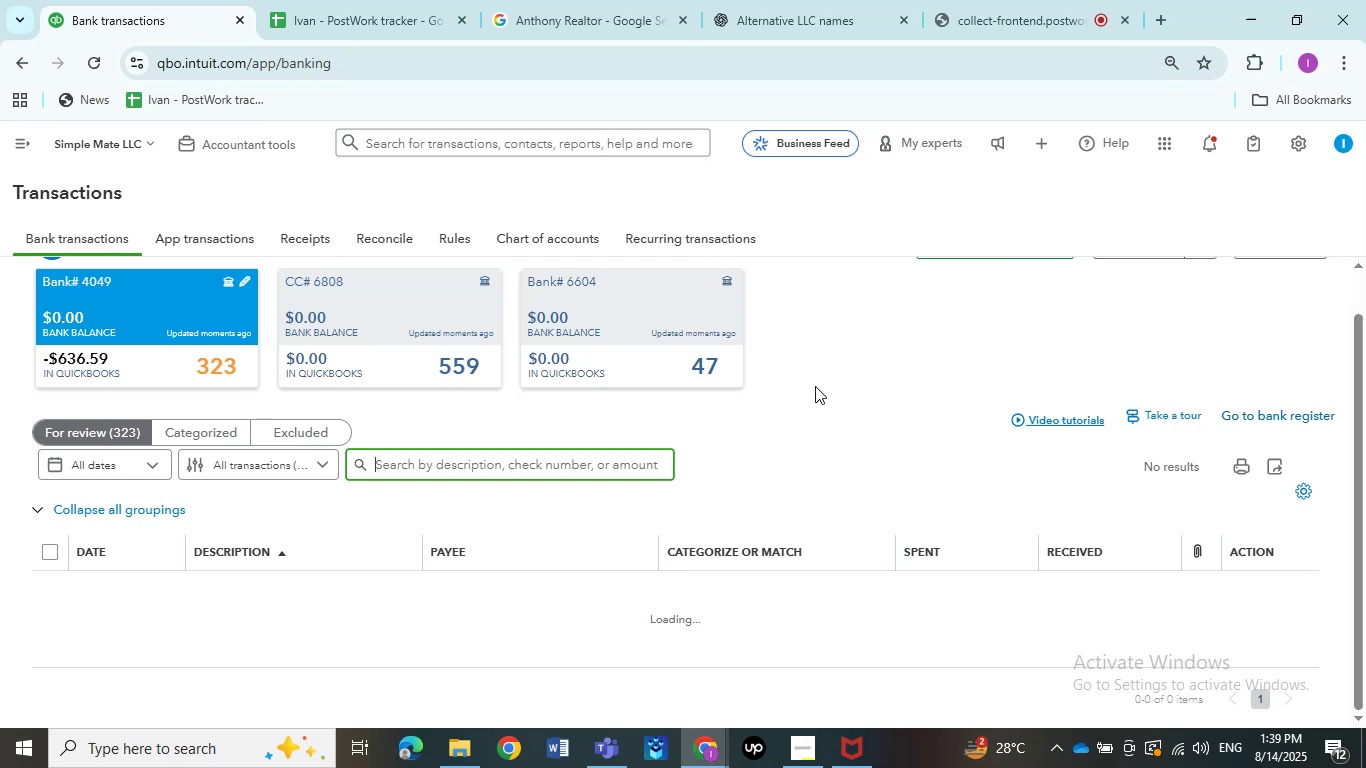 
left_click([1034, 0])
 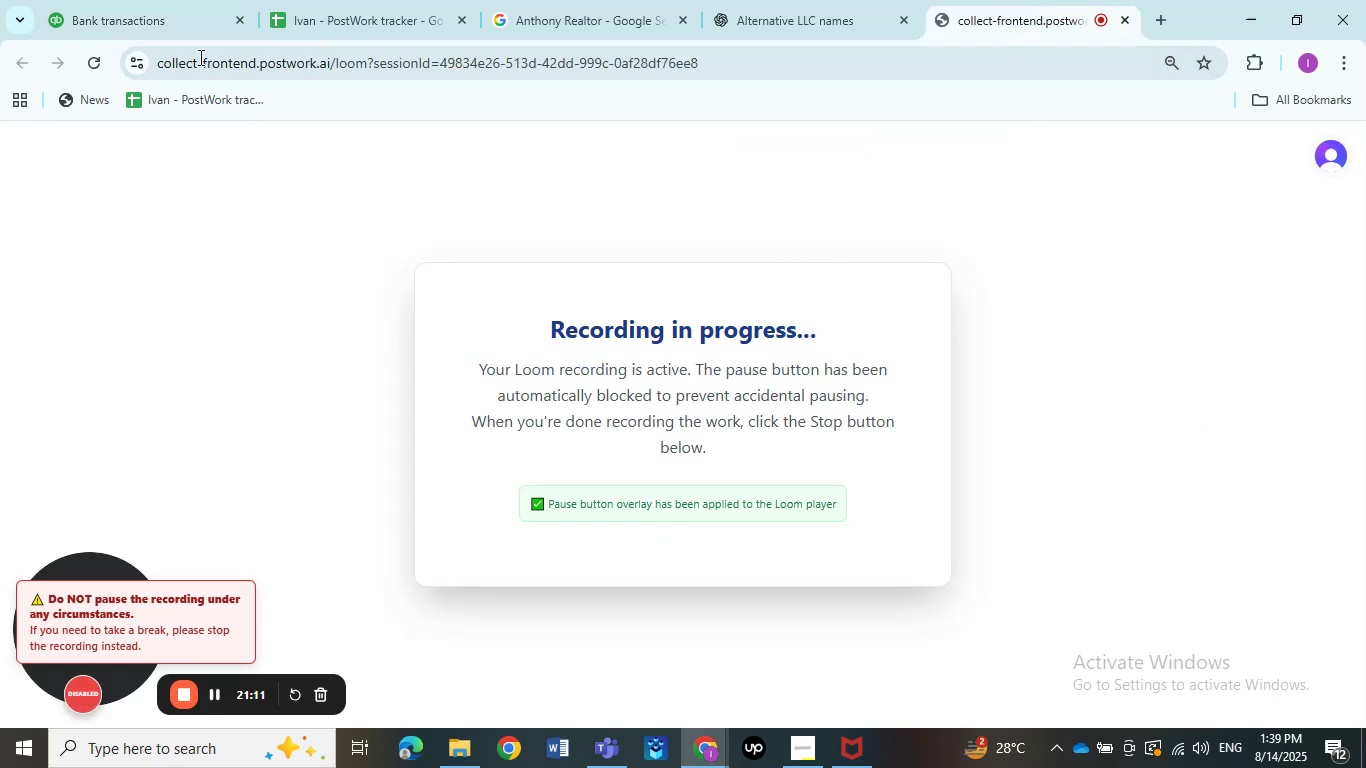 
left_click([148, 6])
 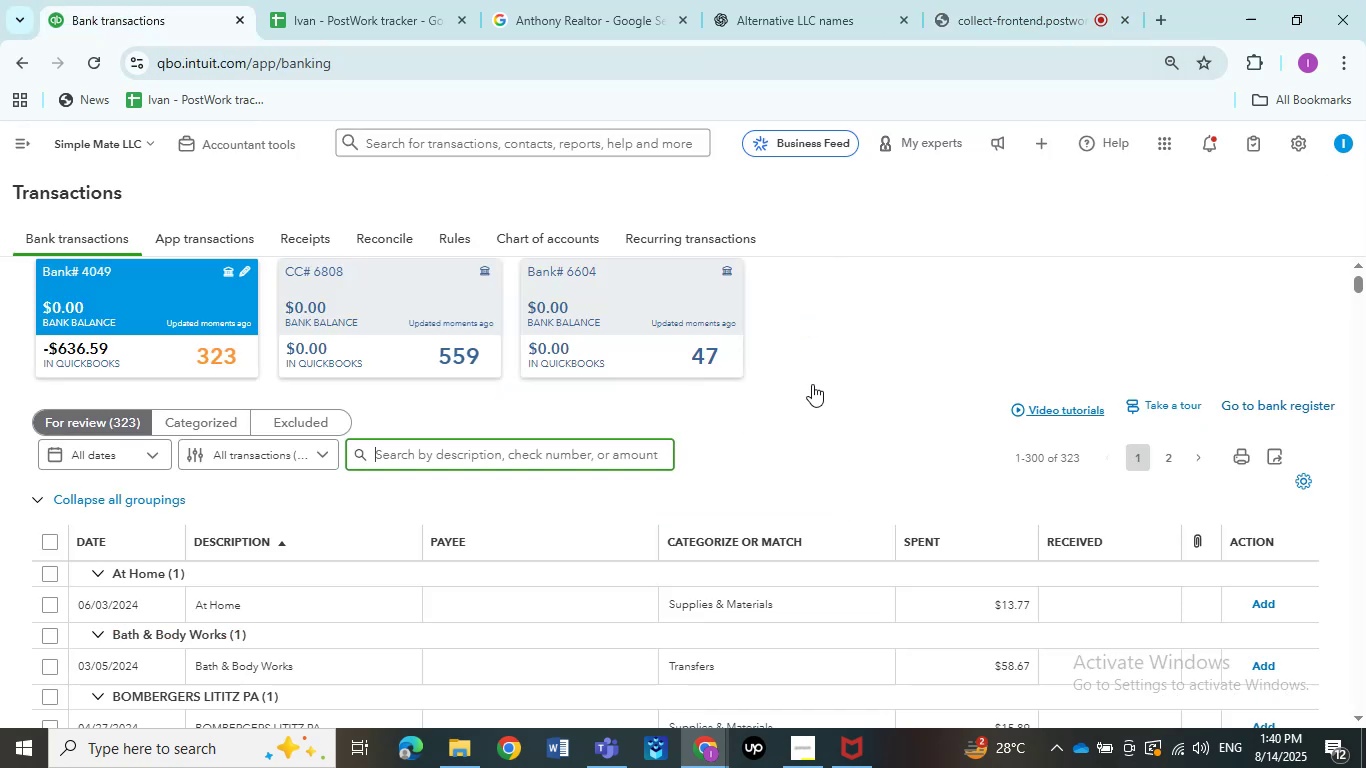 
left_click([840, 376])
 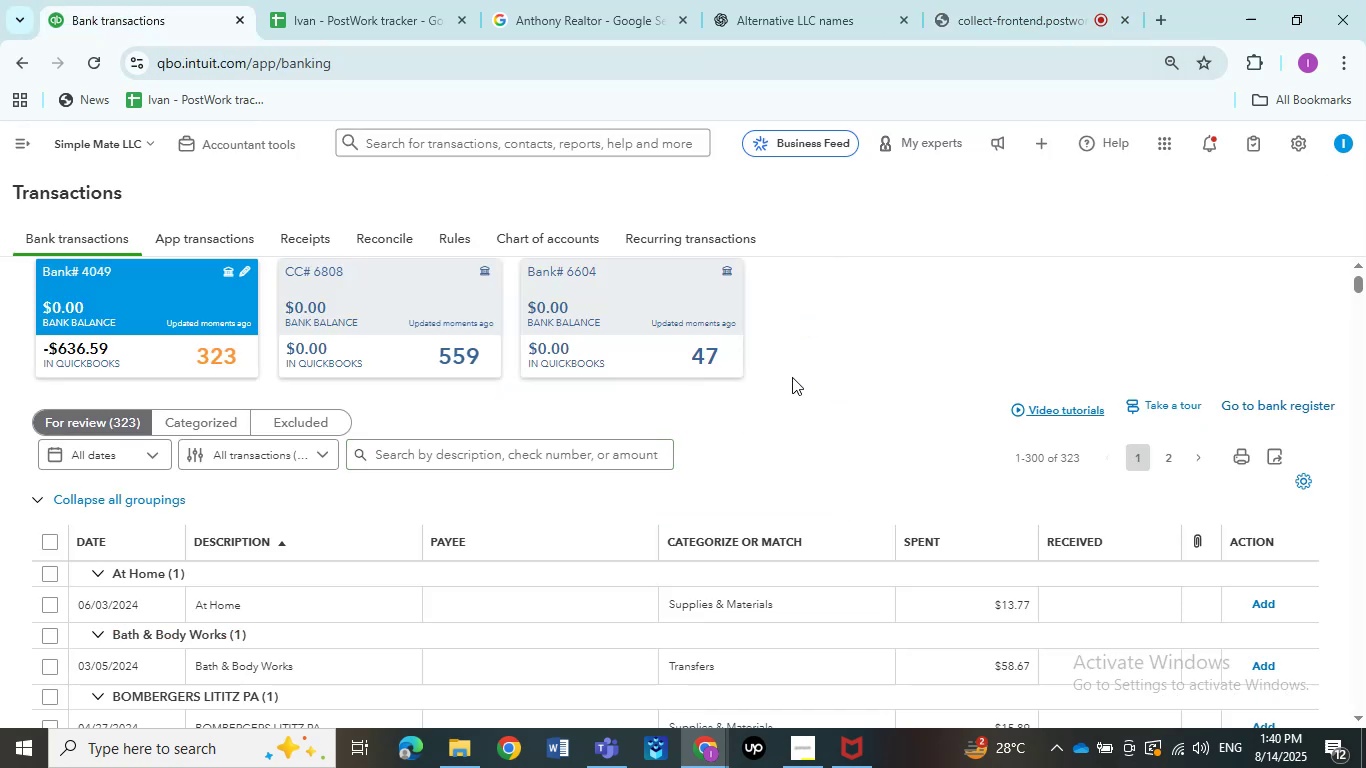 
scroll: coordinate [575, 464], scroll_direction: down, amount: 1.0
 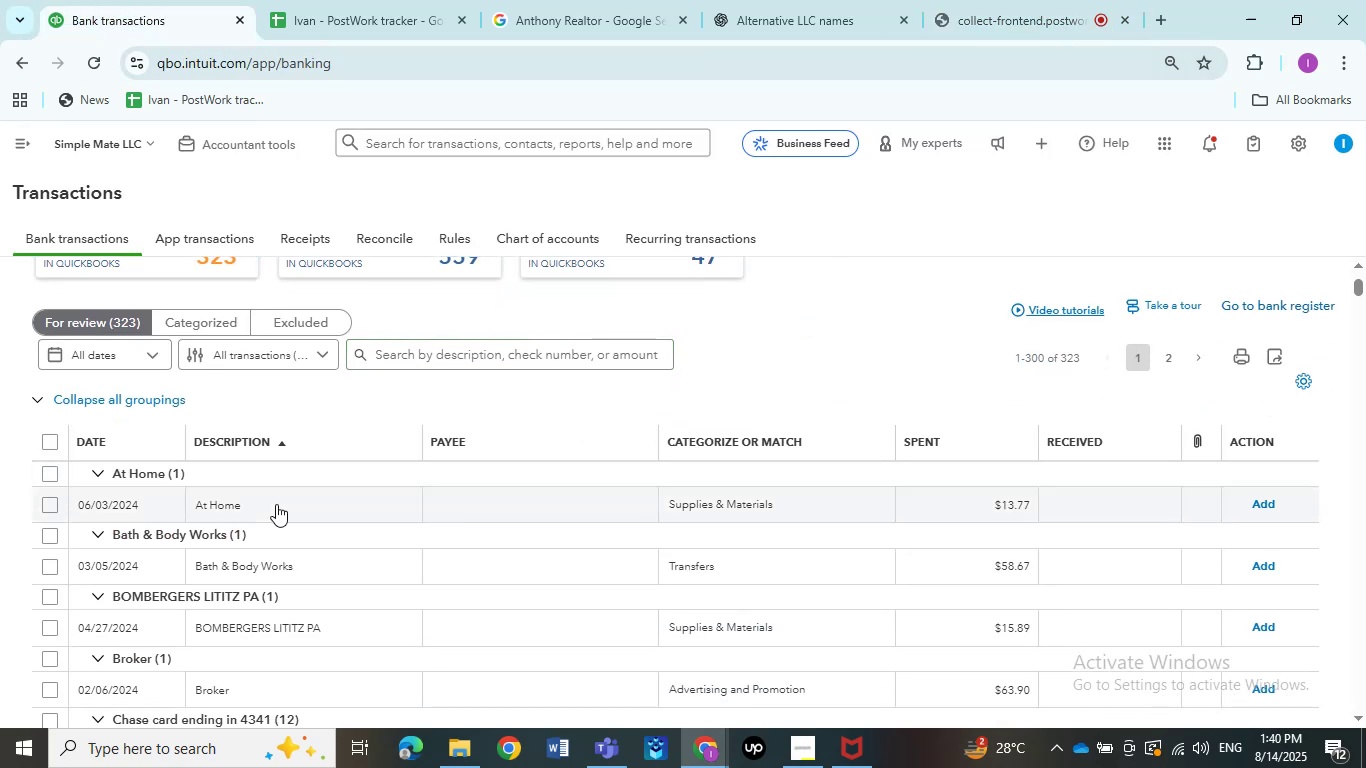 
left_click([276, 504])
 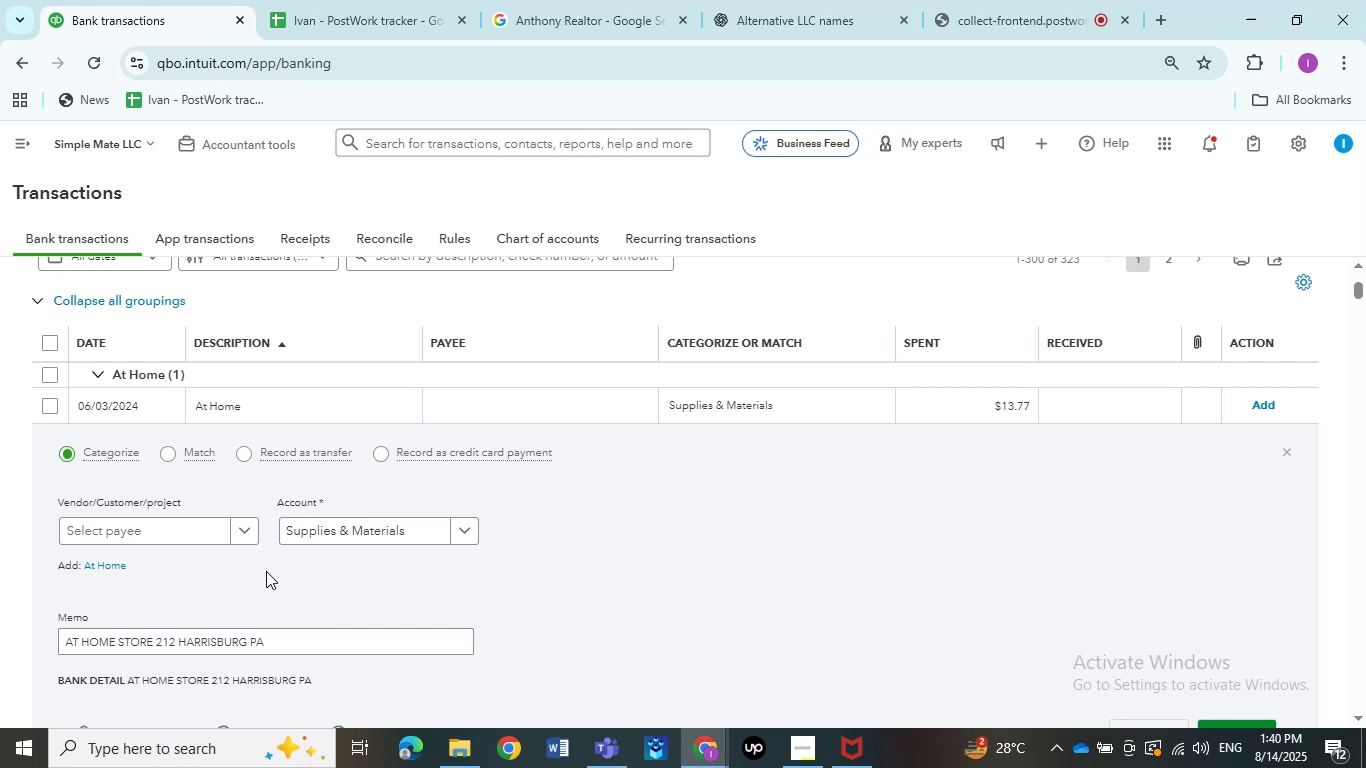 
wait(6.3)
 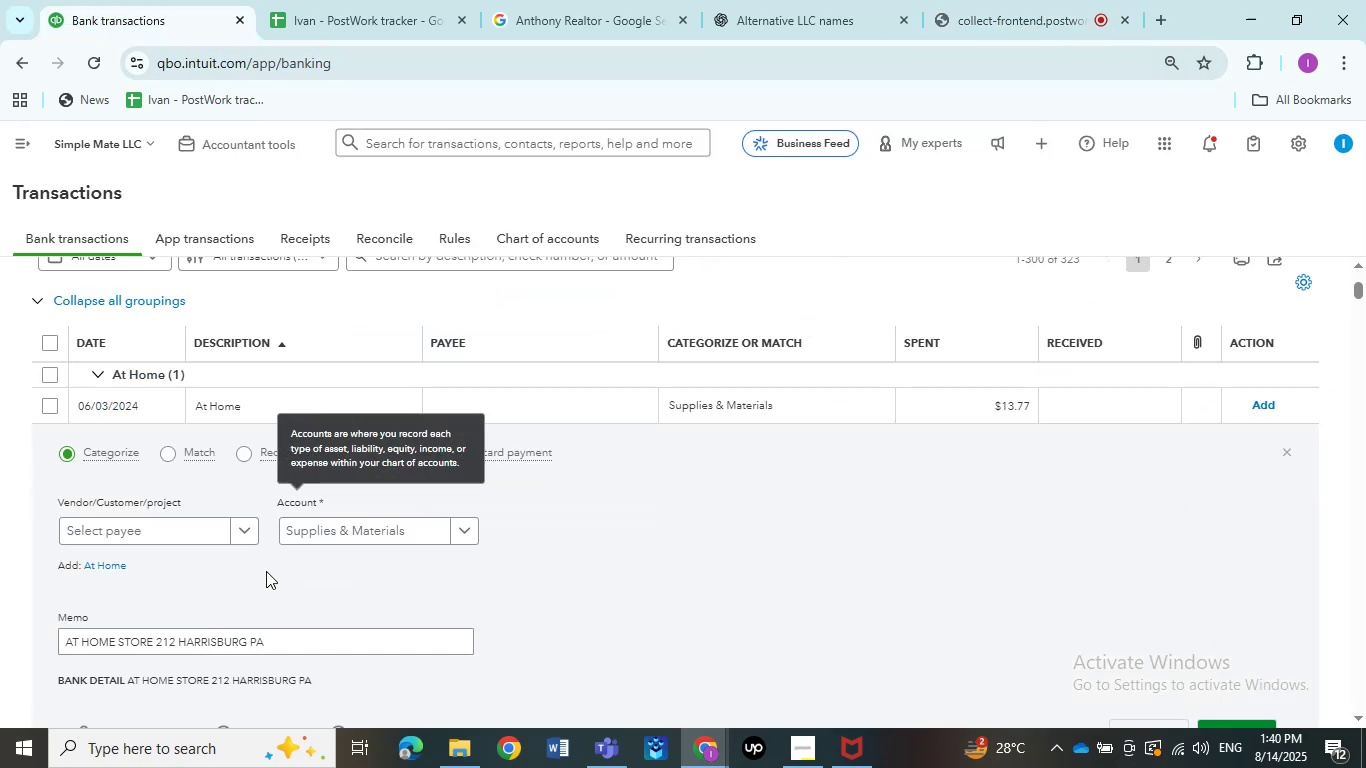 
left_click_drag(start_coordinate=[153, 638], to_coordinate=[46, 637])
 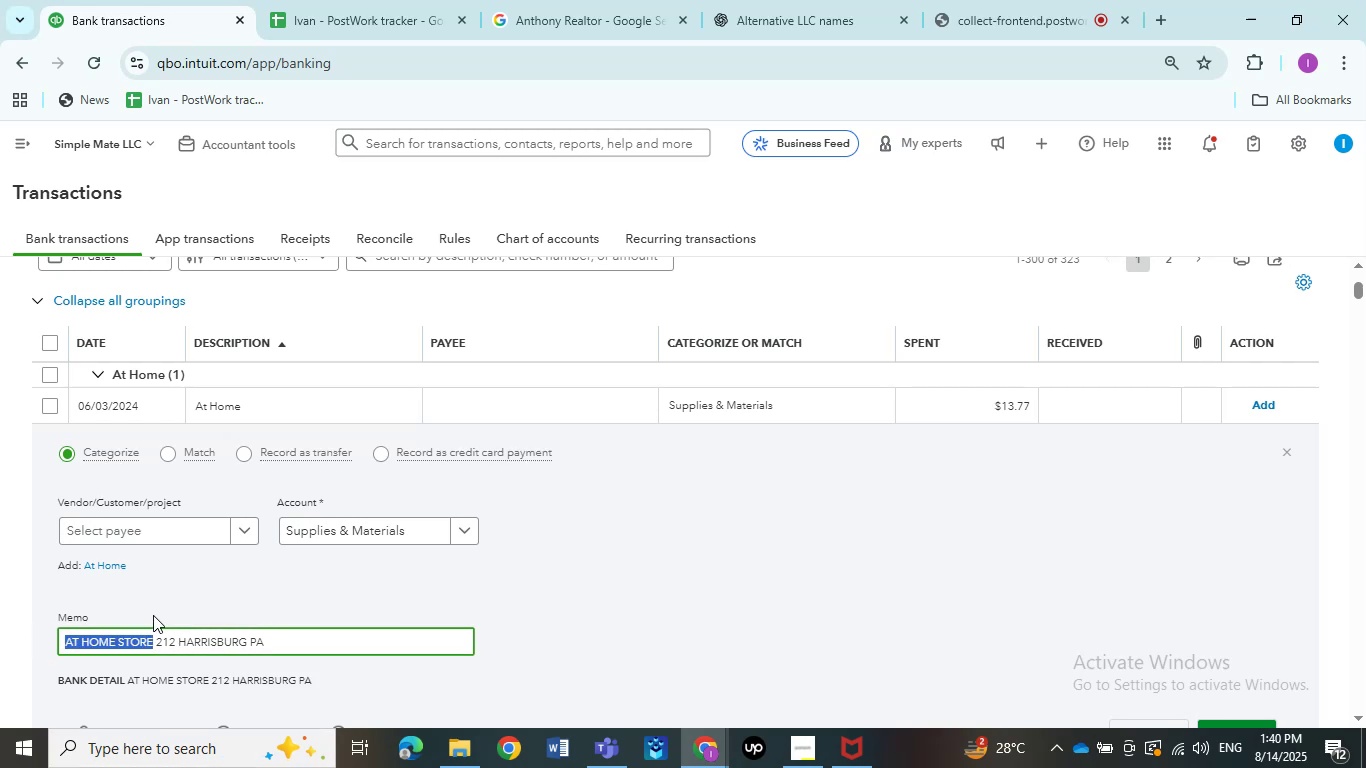 
key(Control+C)
 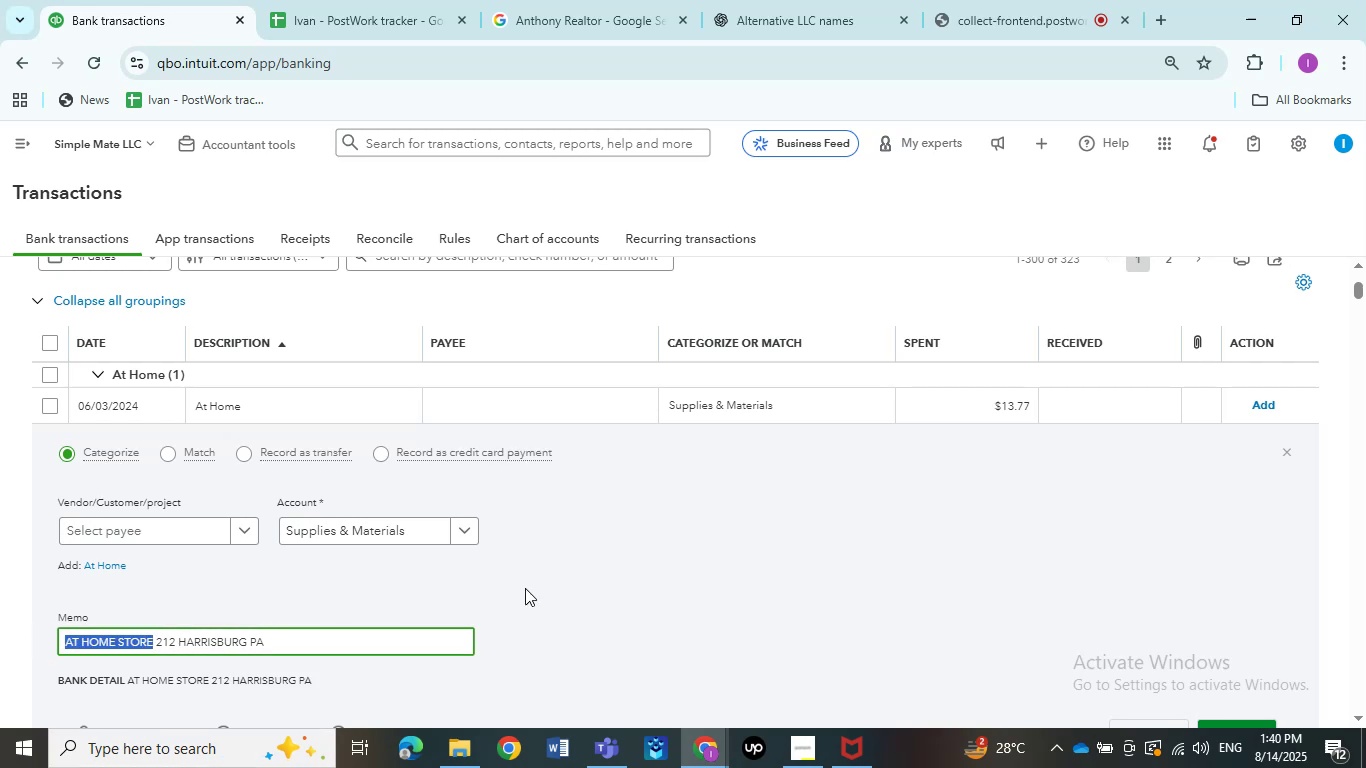 
left_click_drag(start_coordinate=[623, 580], to_coordinate=[623, 562])
 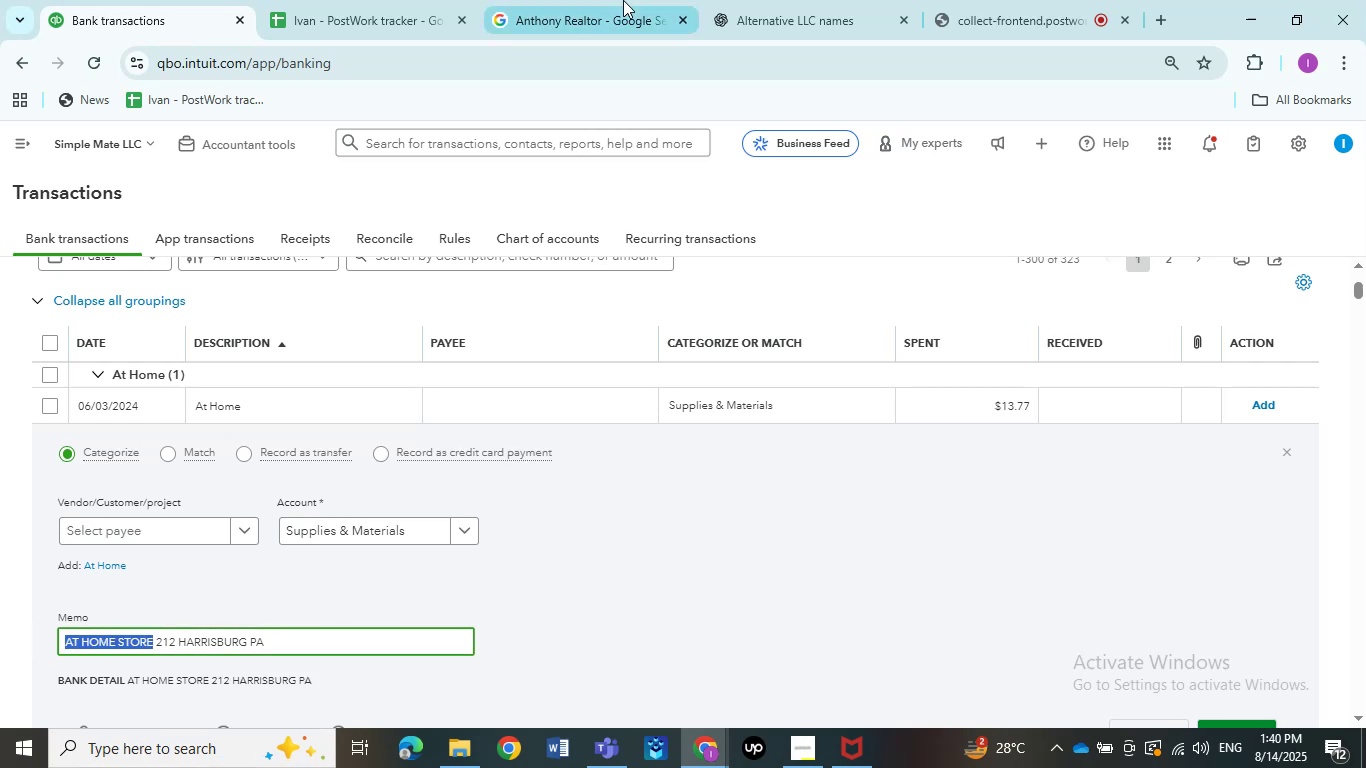 
double_click([622, 0])
 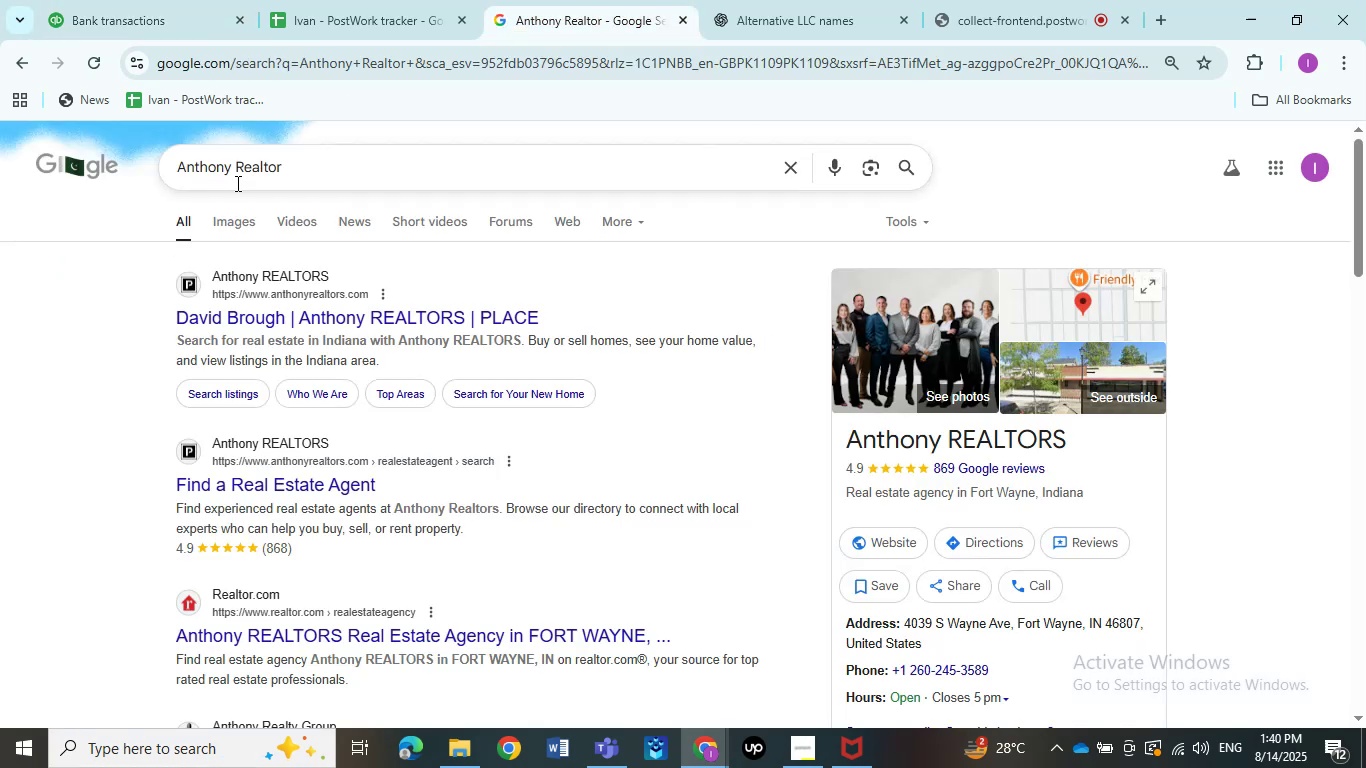 
left_click_drag(start_coordinate=[309, 184], to_coordinate=[0, 183])
 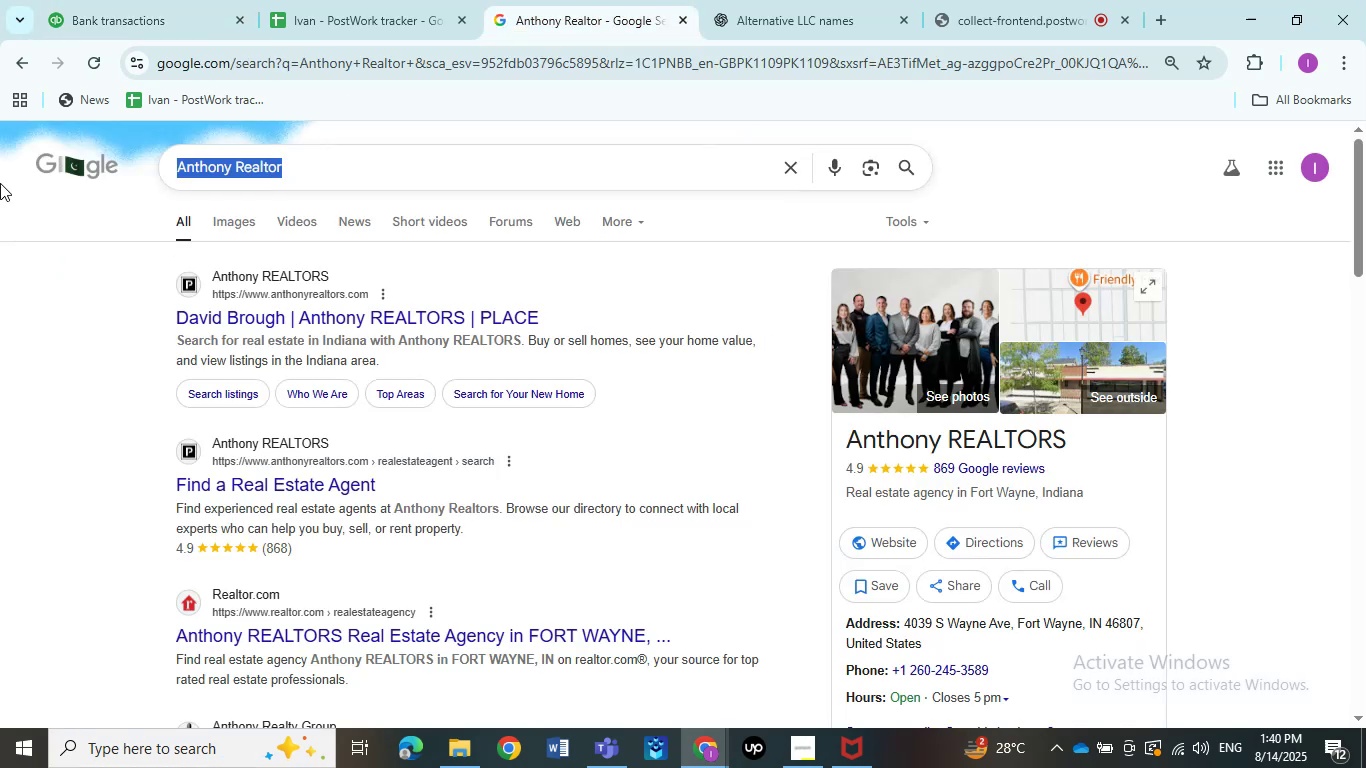 
key(Control+ControlLeft)
 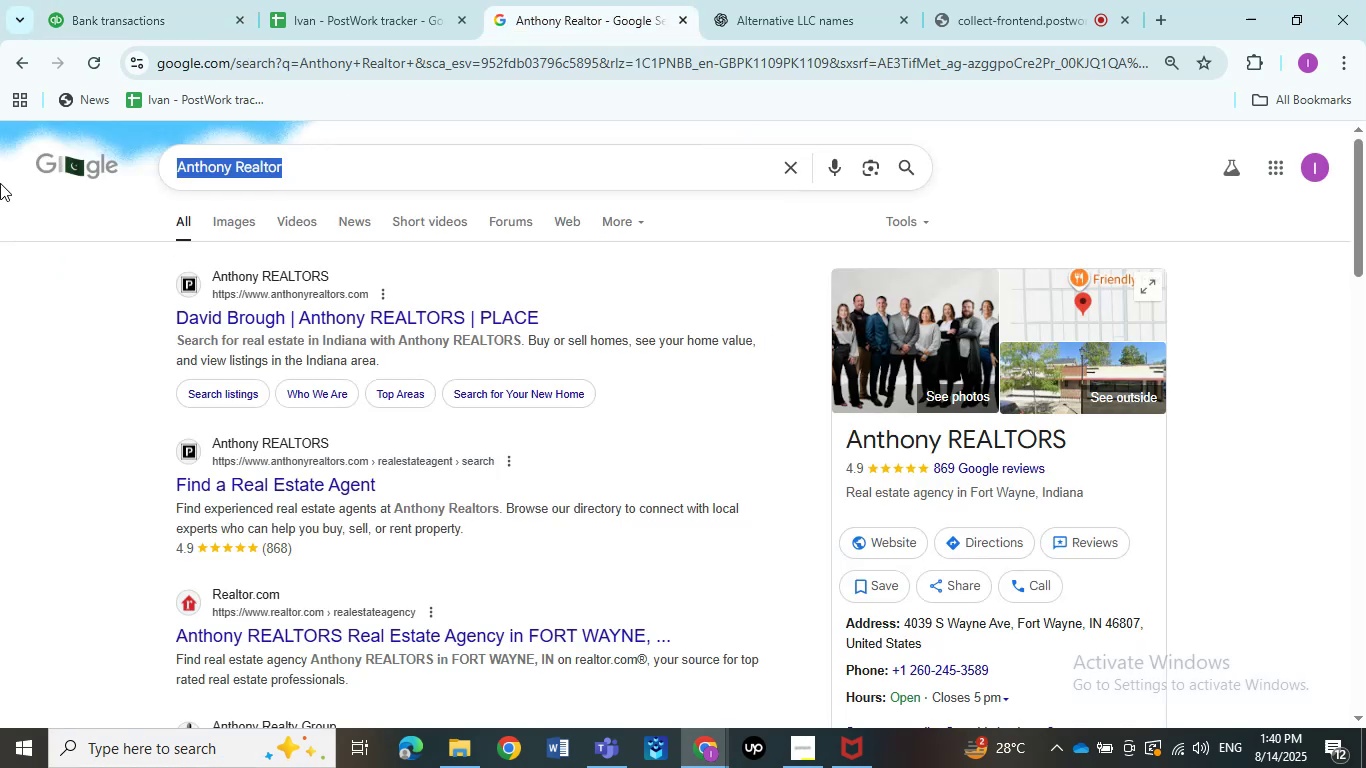 
key(Control+V)
 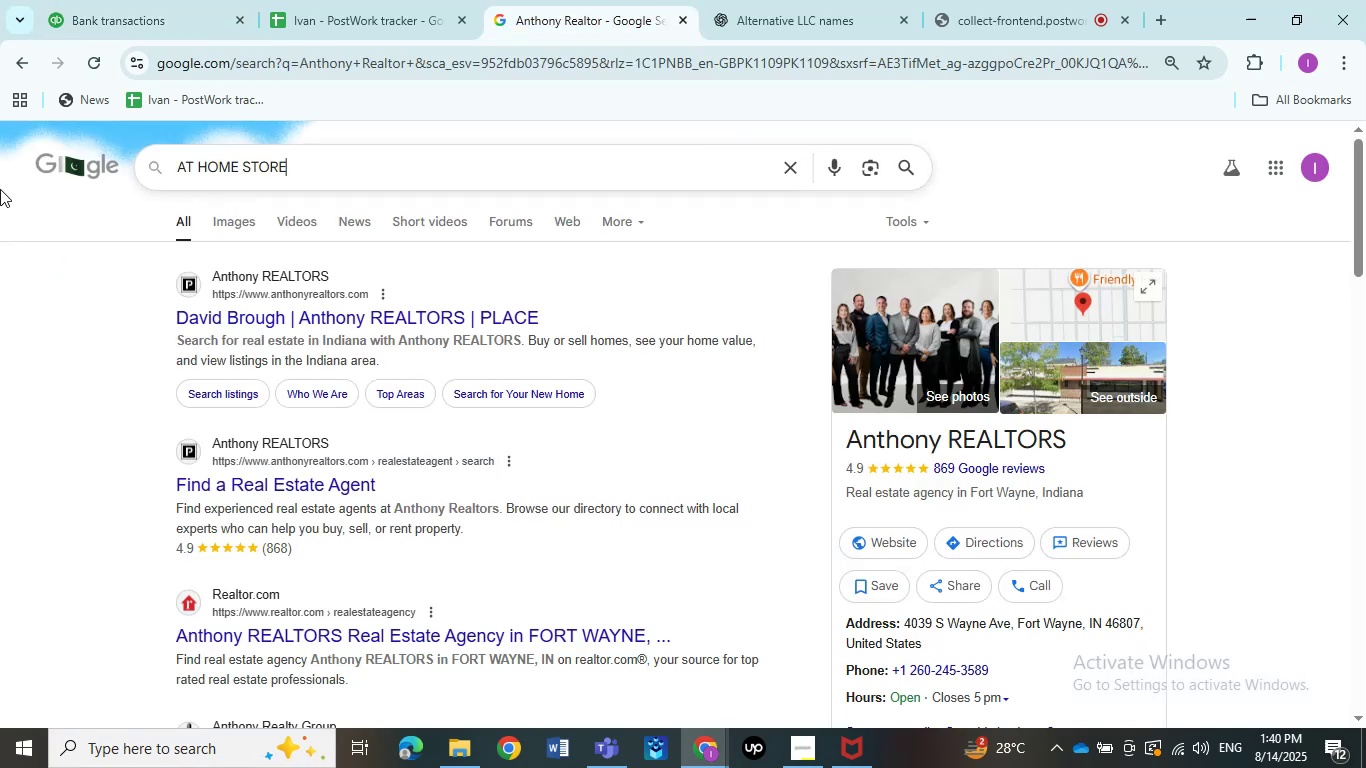 
key(NumpadEnter)
 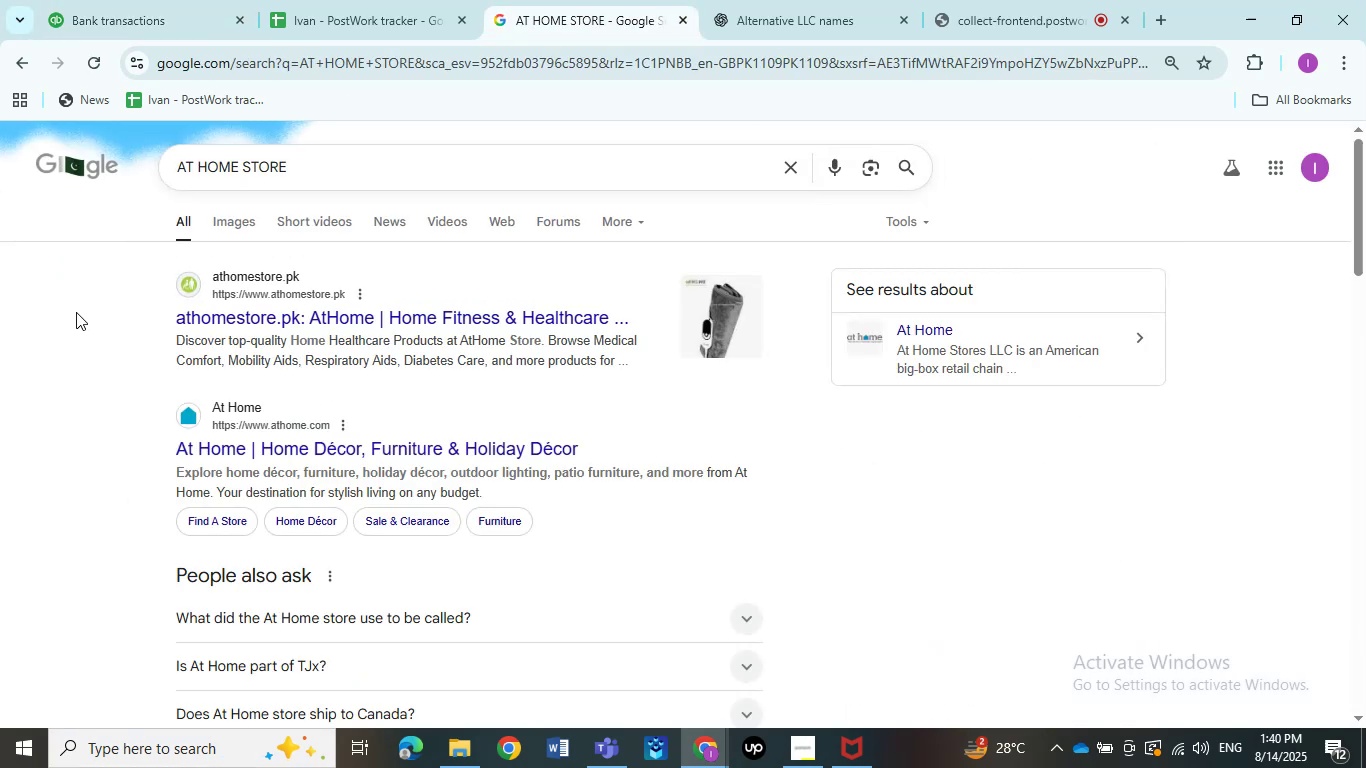 
wait(8.96)
 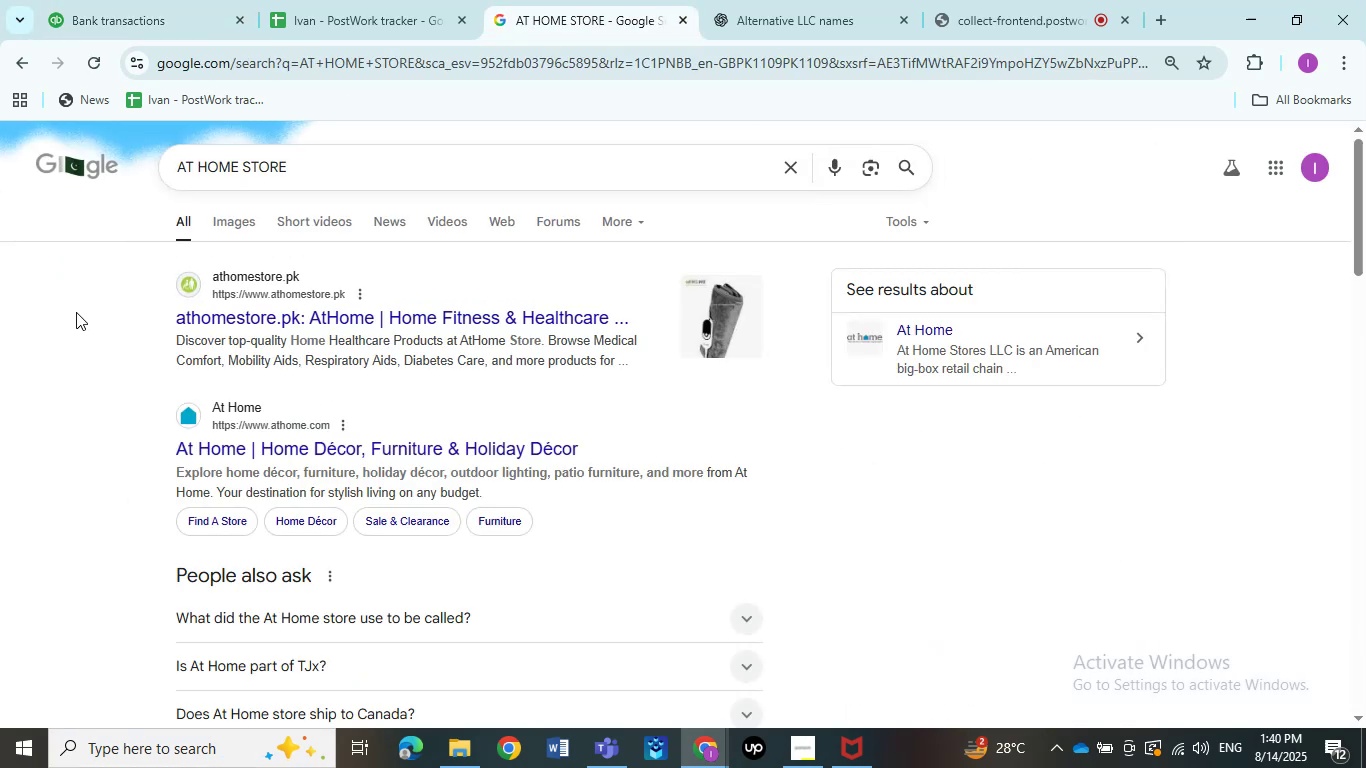 
left_click([60, 0])
 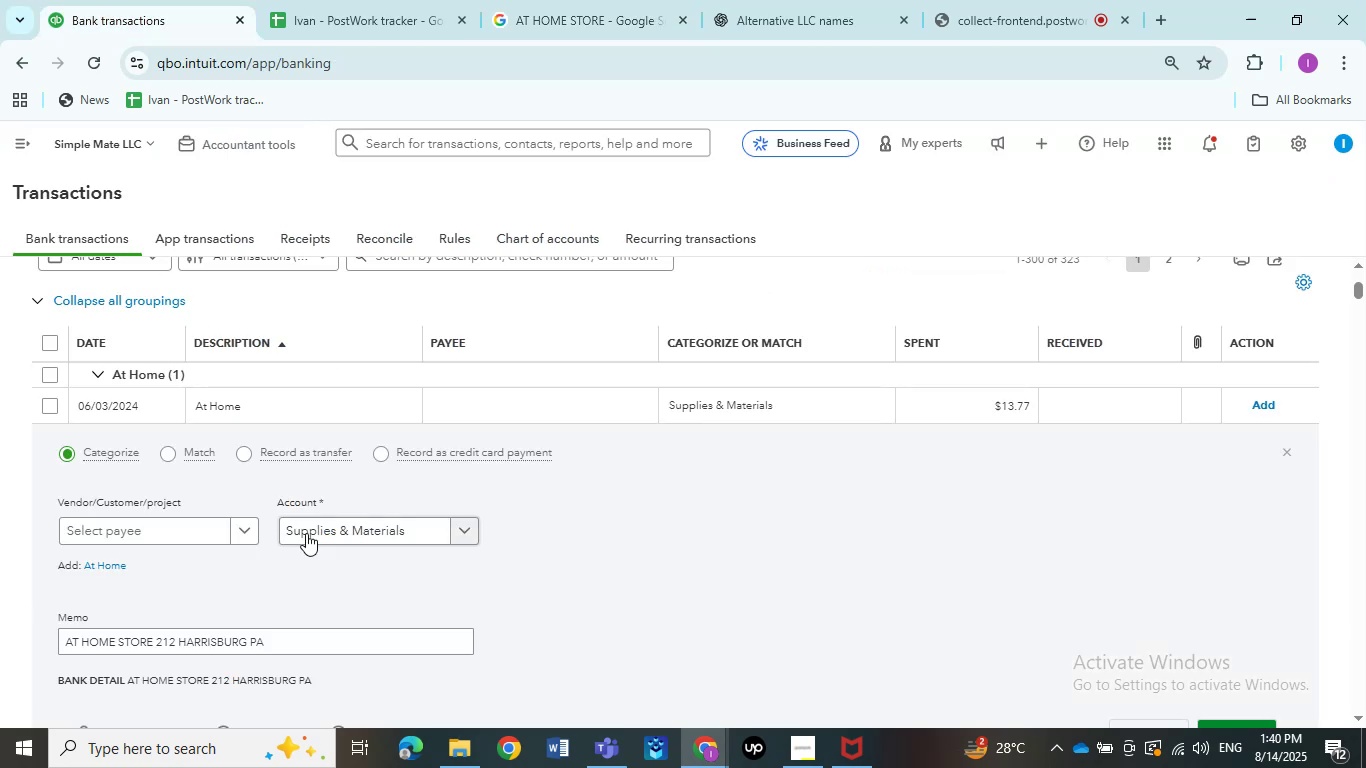 
left_click([314, 532])
 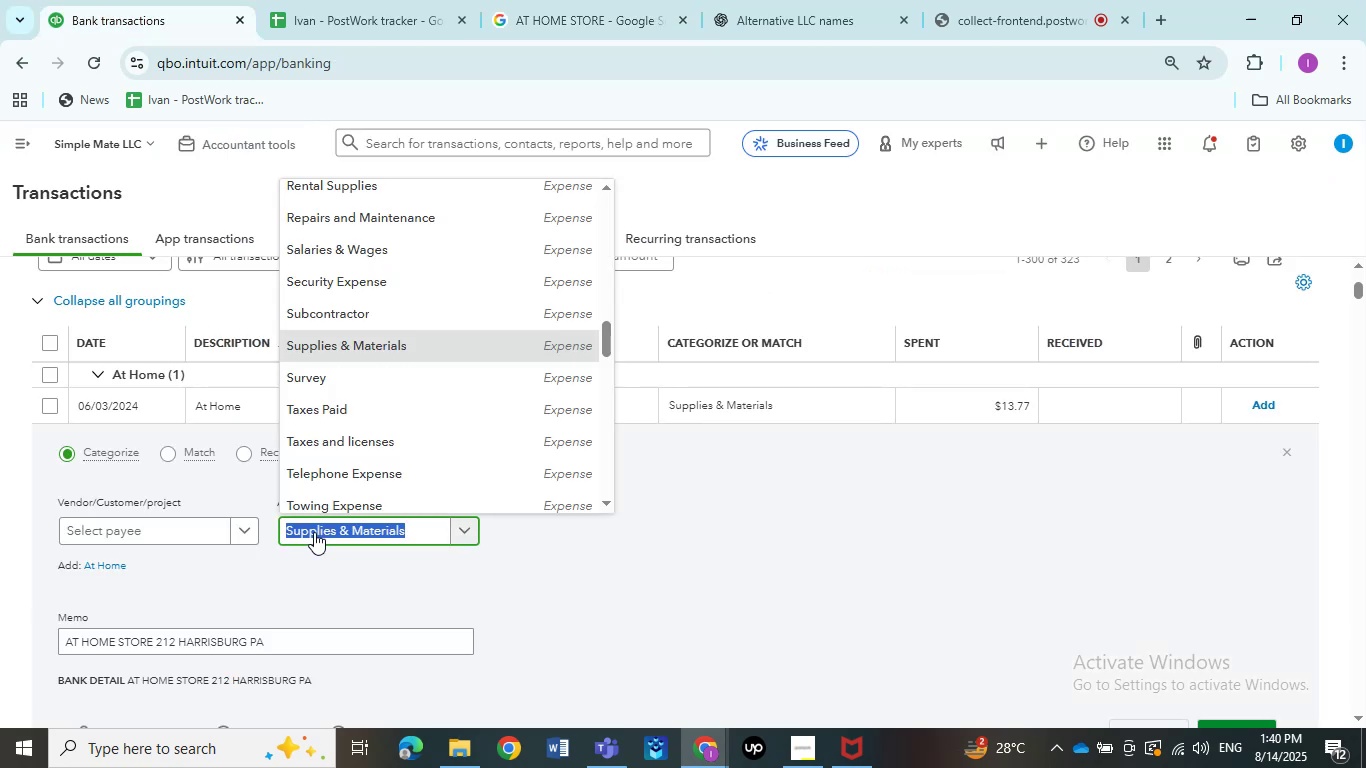 
type(homeoffice)
 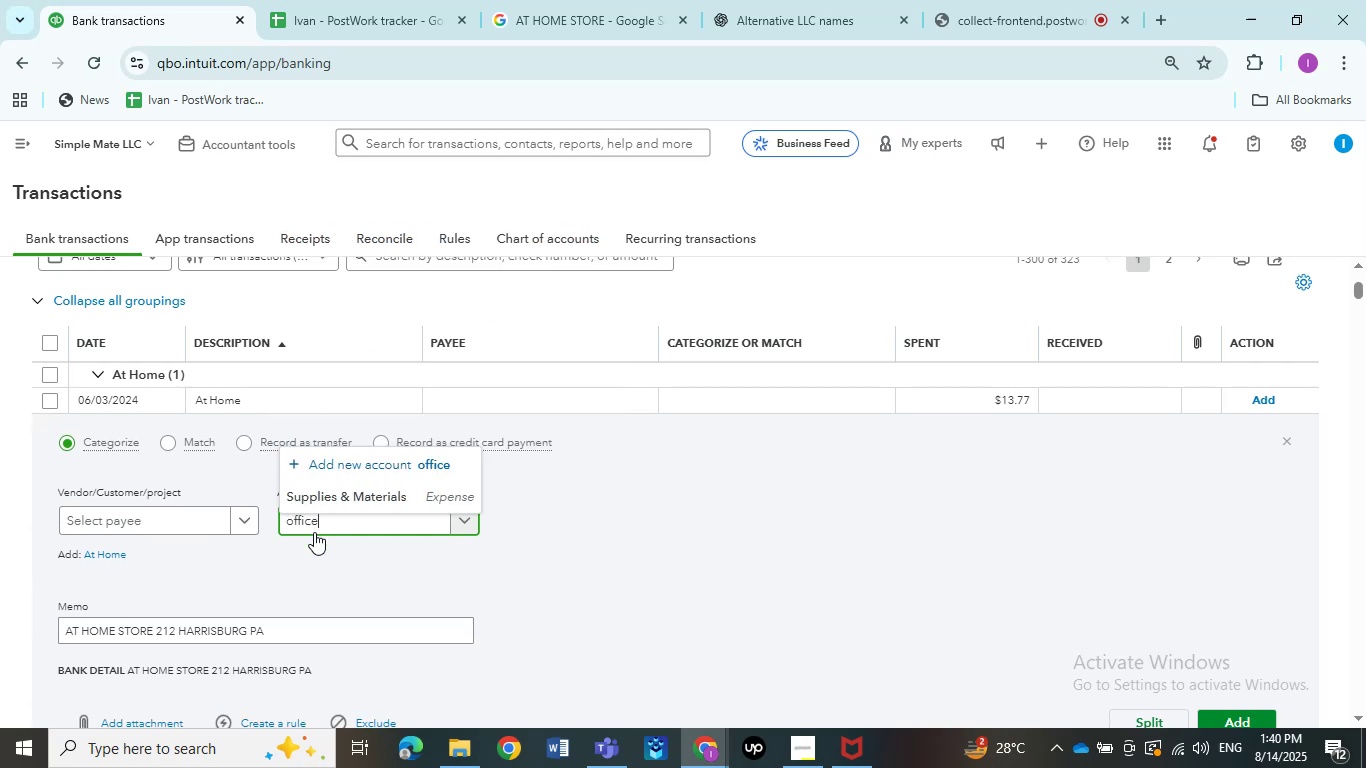 
hold_key(key=Backspace, duration=0.86)
 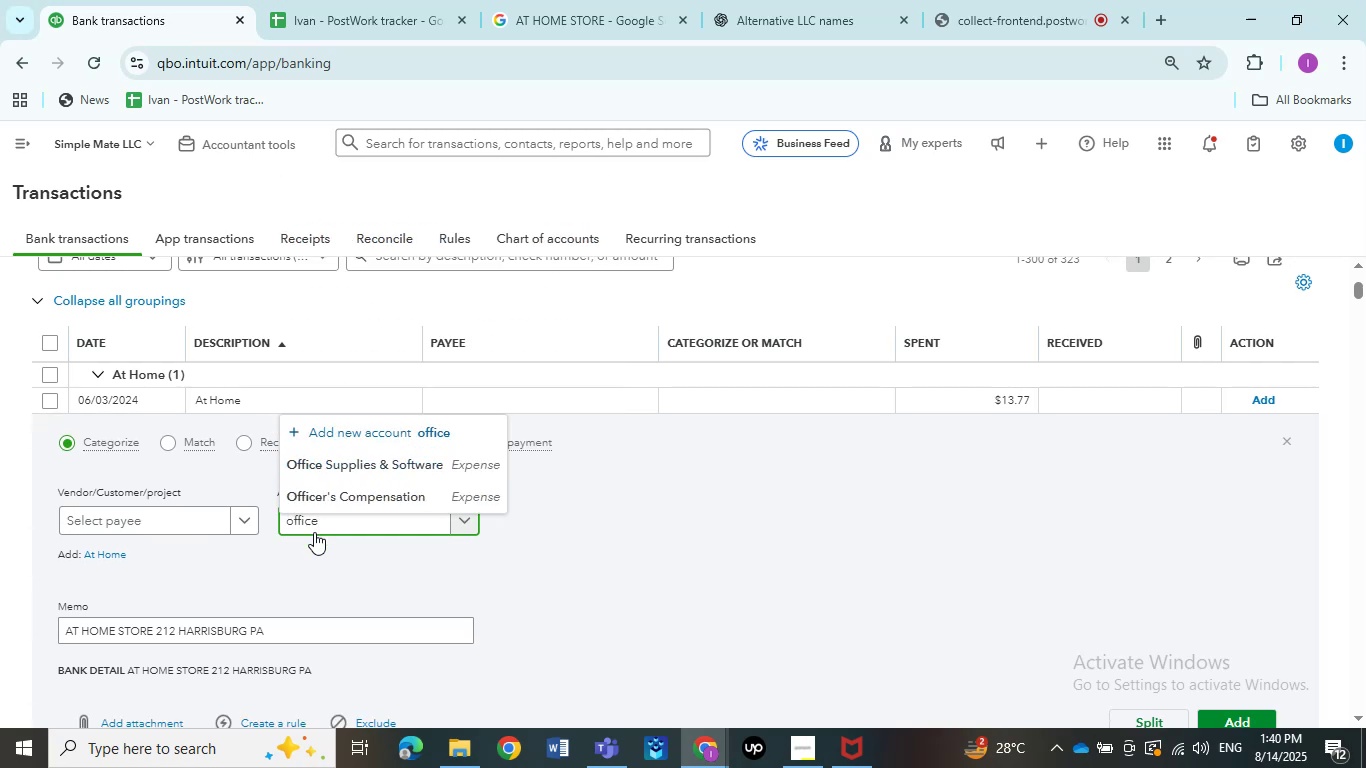 
left_click([380, 466])
 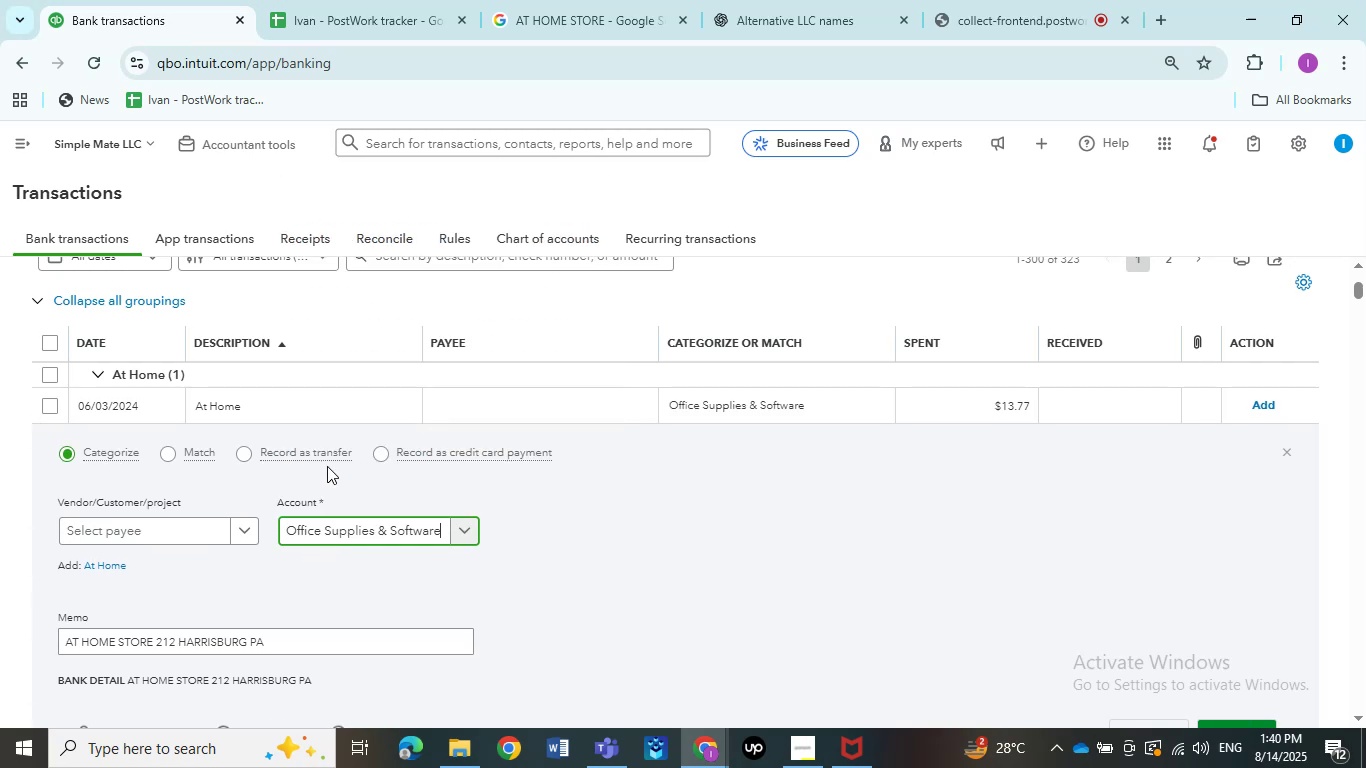 
left_click([130, 531])
 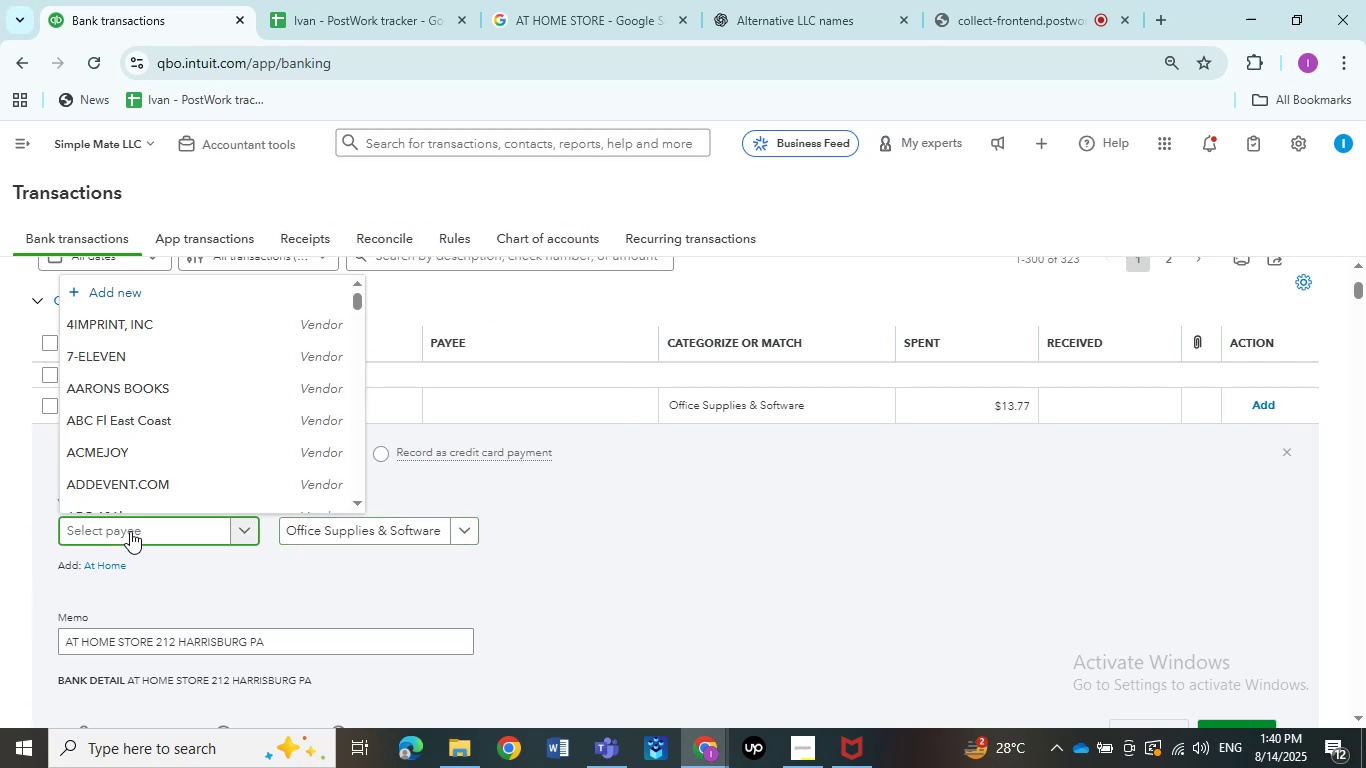 
key(Control+V)
 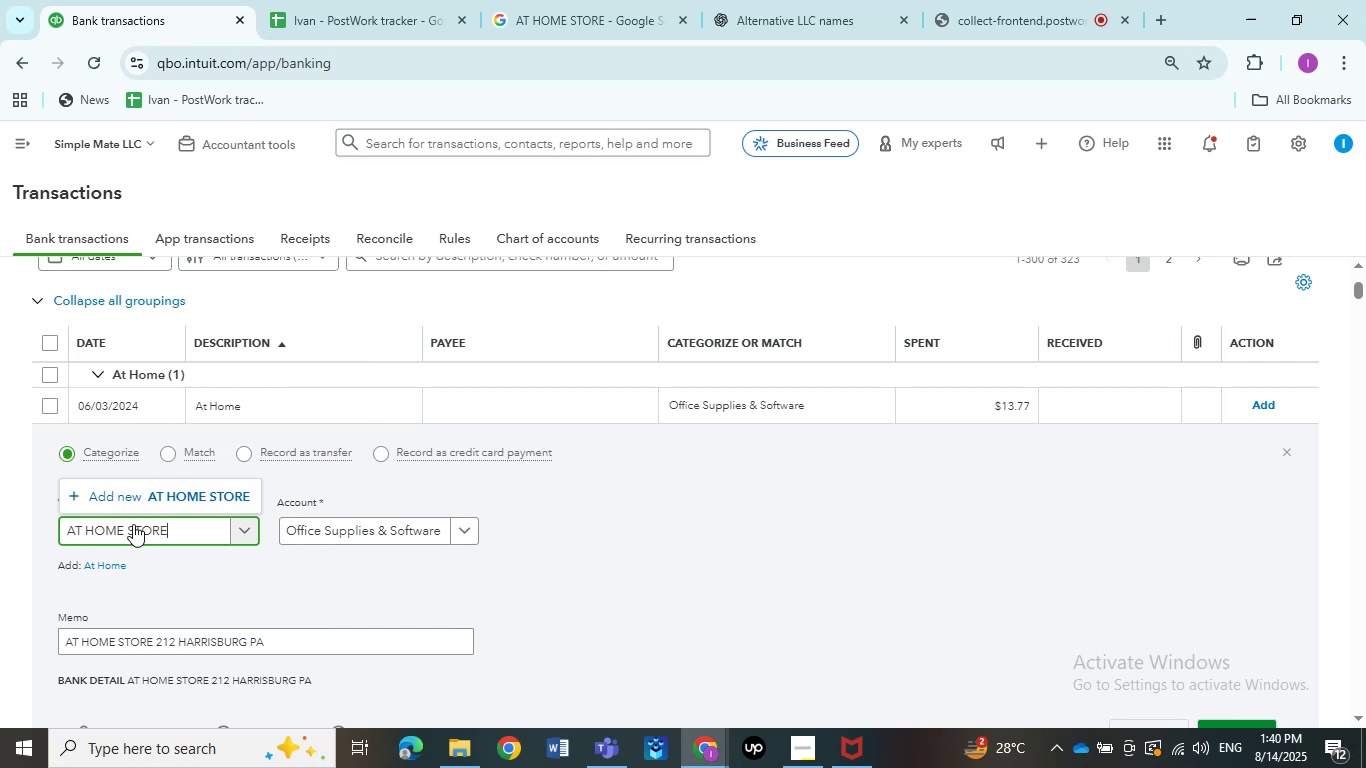 
left_click([133, 487])
 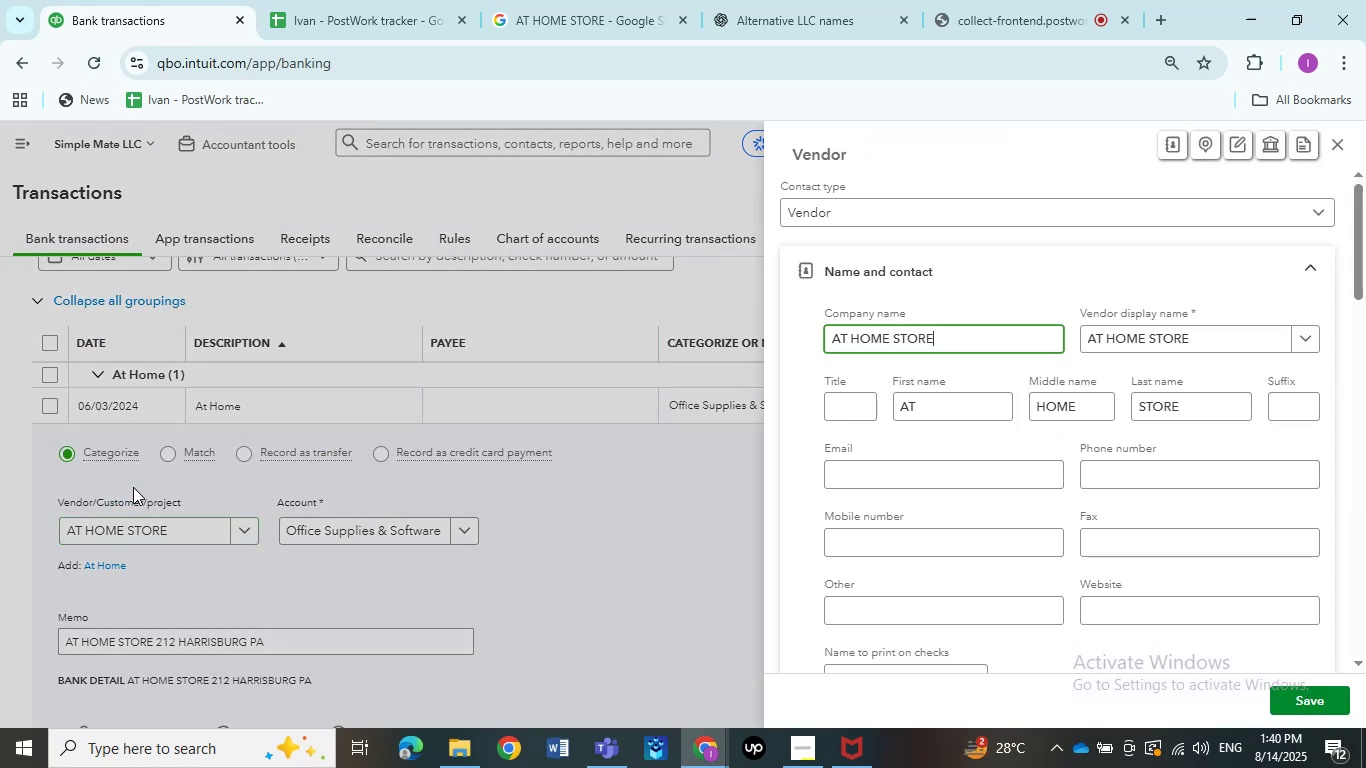 
wait(6.29)
 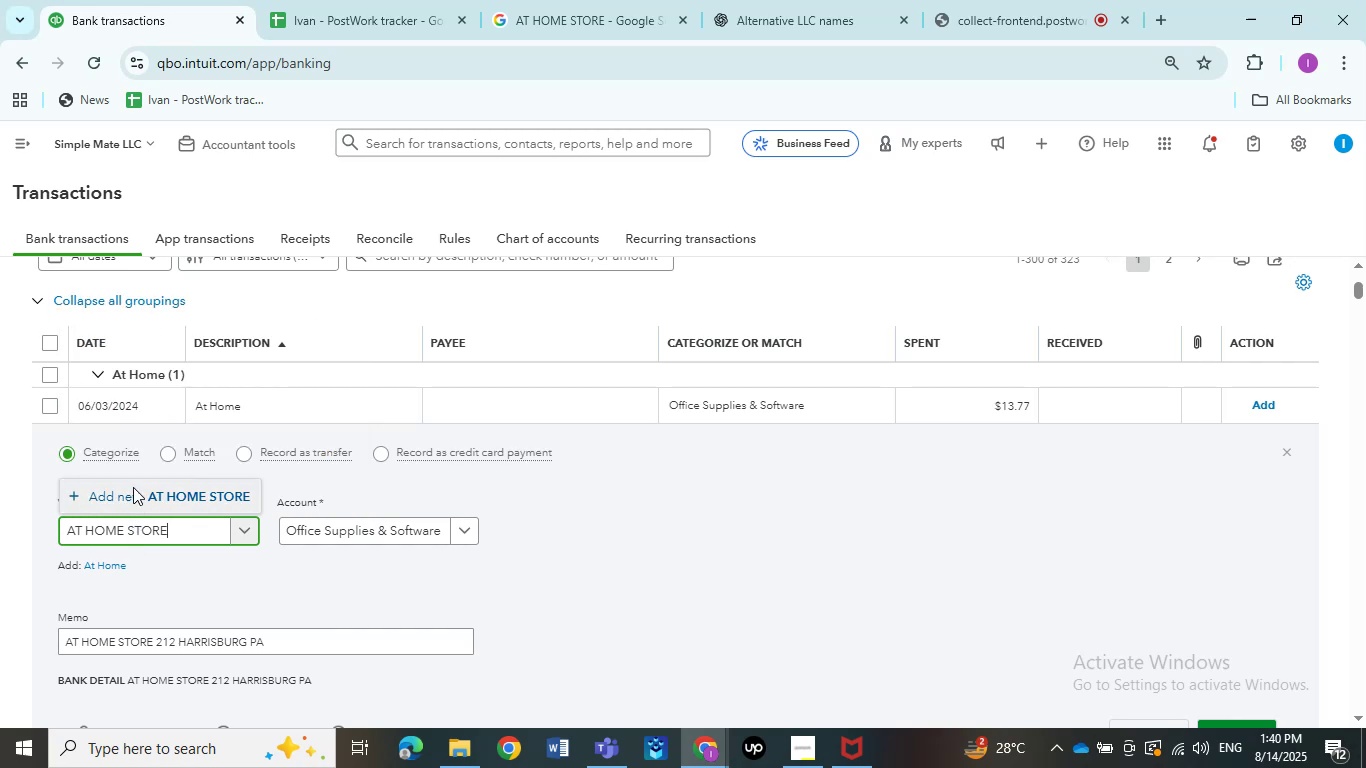 
left_click([1301, 692])
 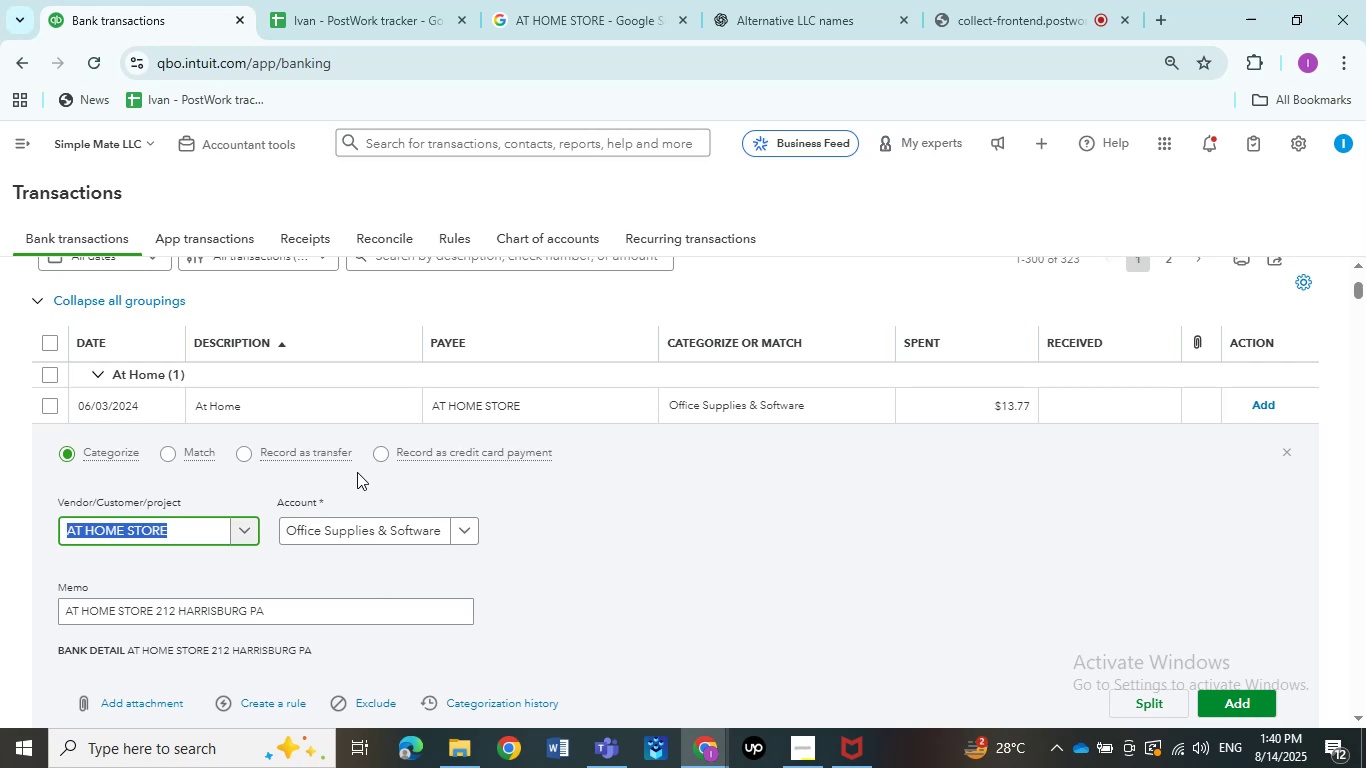 
wait(20.15)
 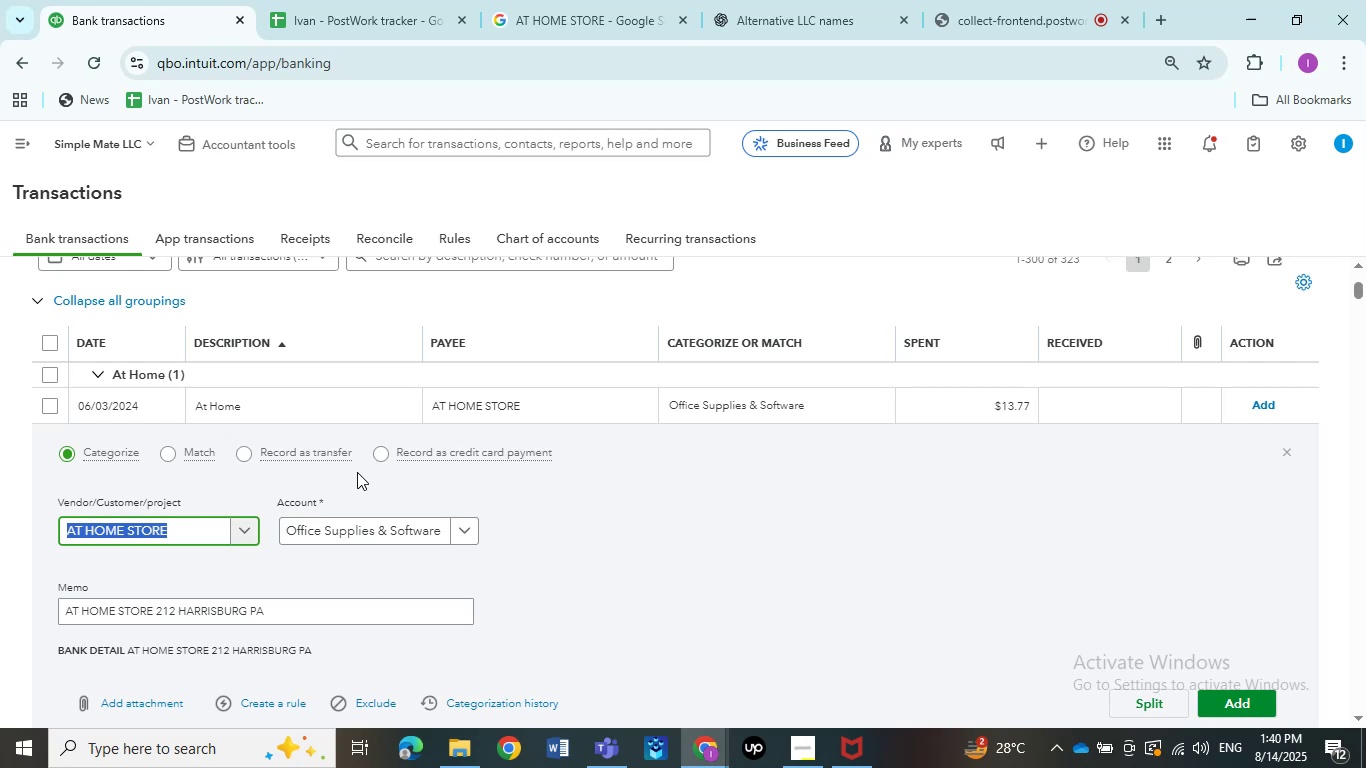 
key(Space)
 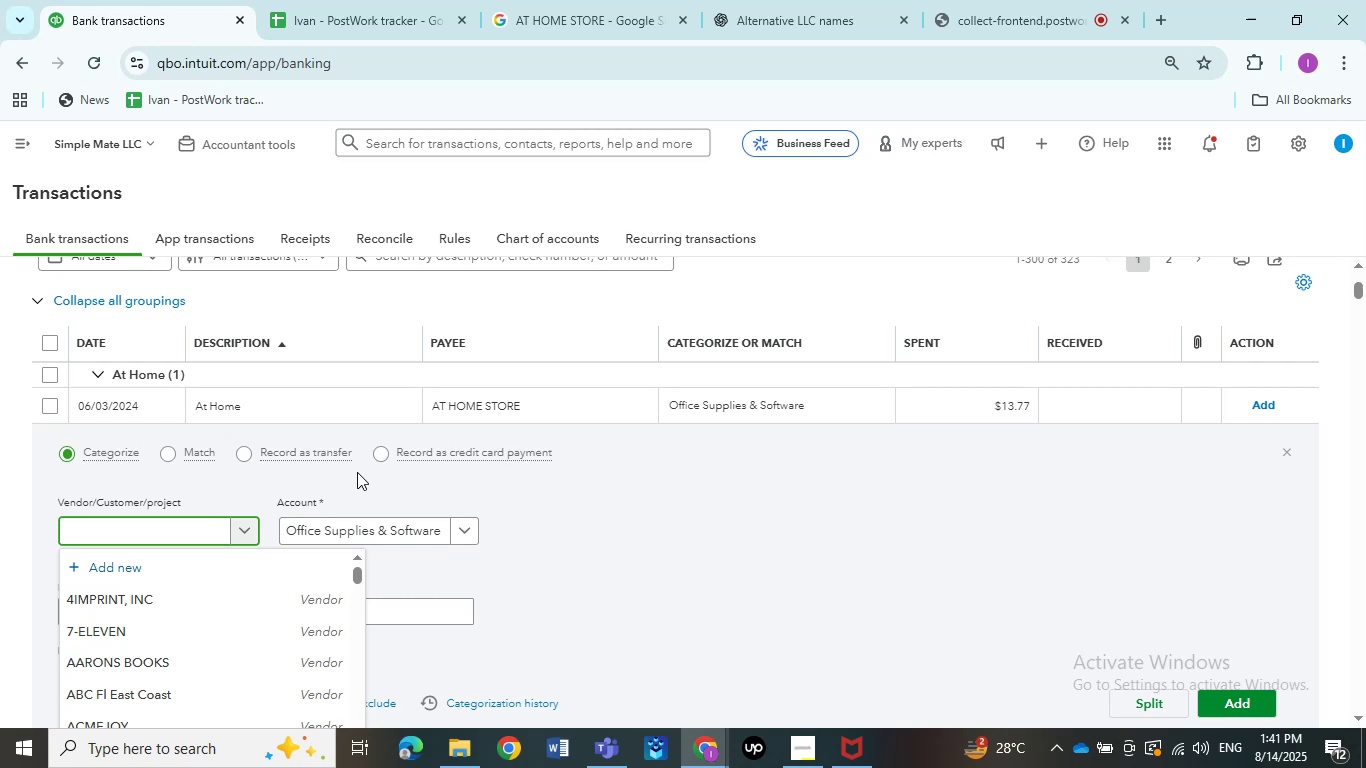 
wait(32.89)
 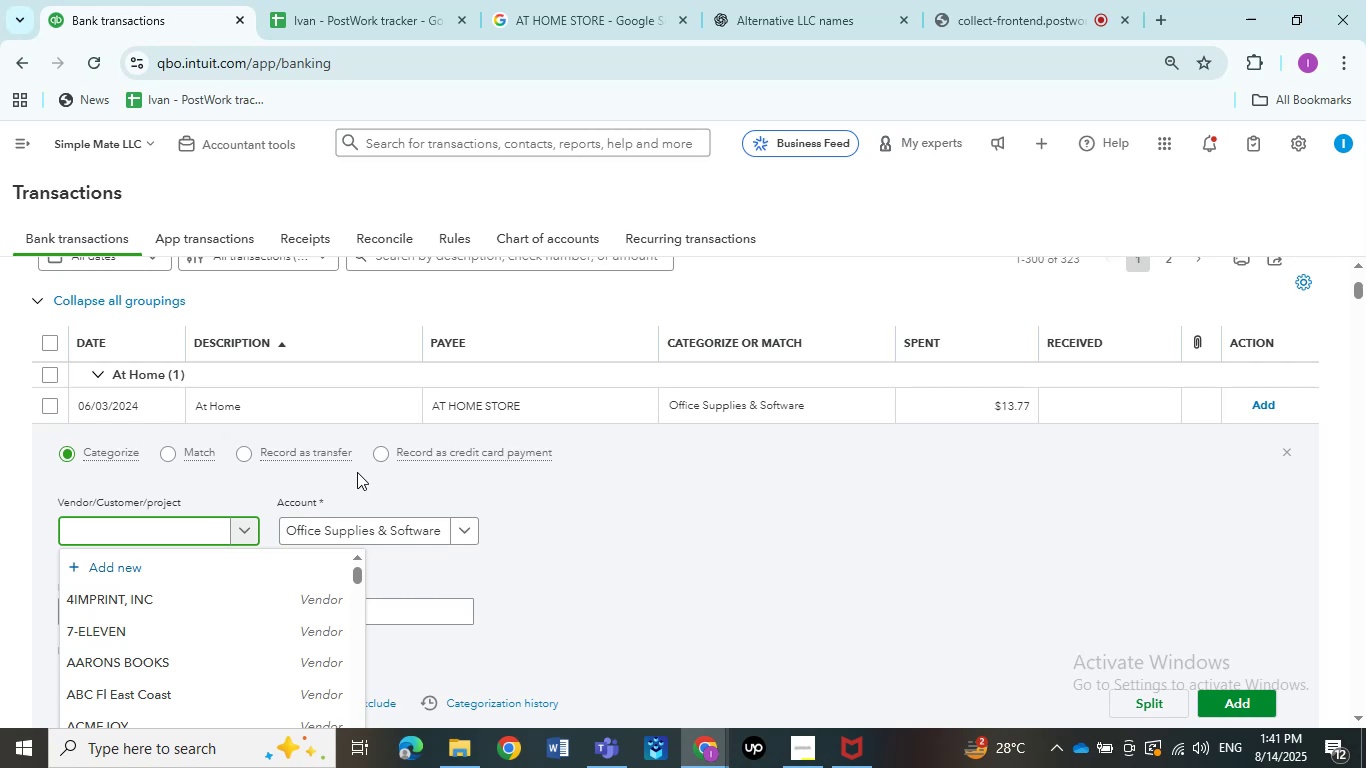 
key(Control+V)
 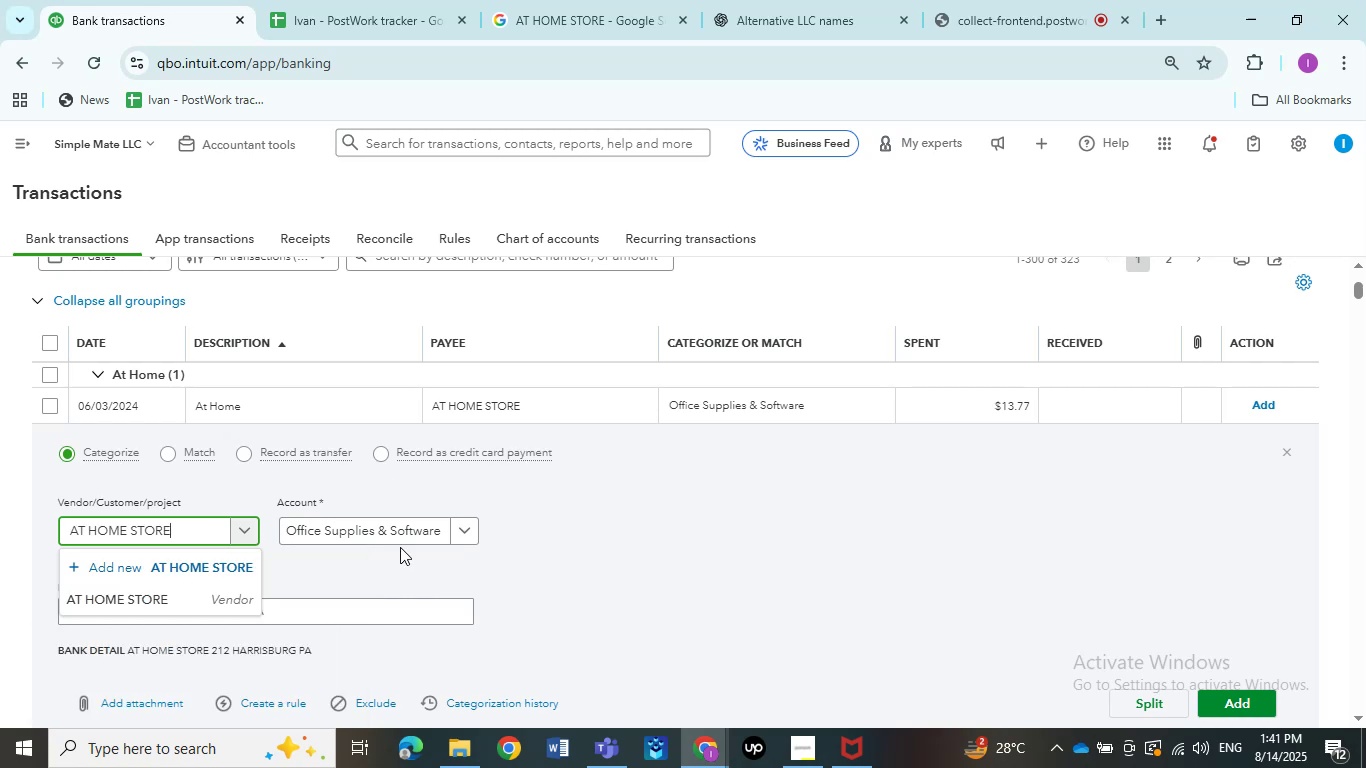 
left_click([213, 598])
 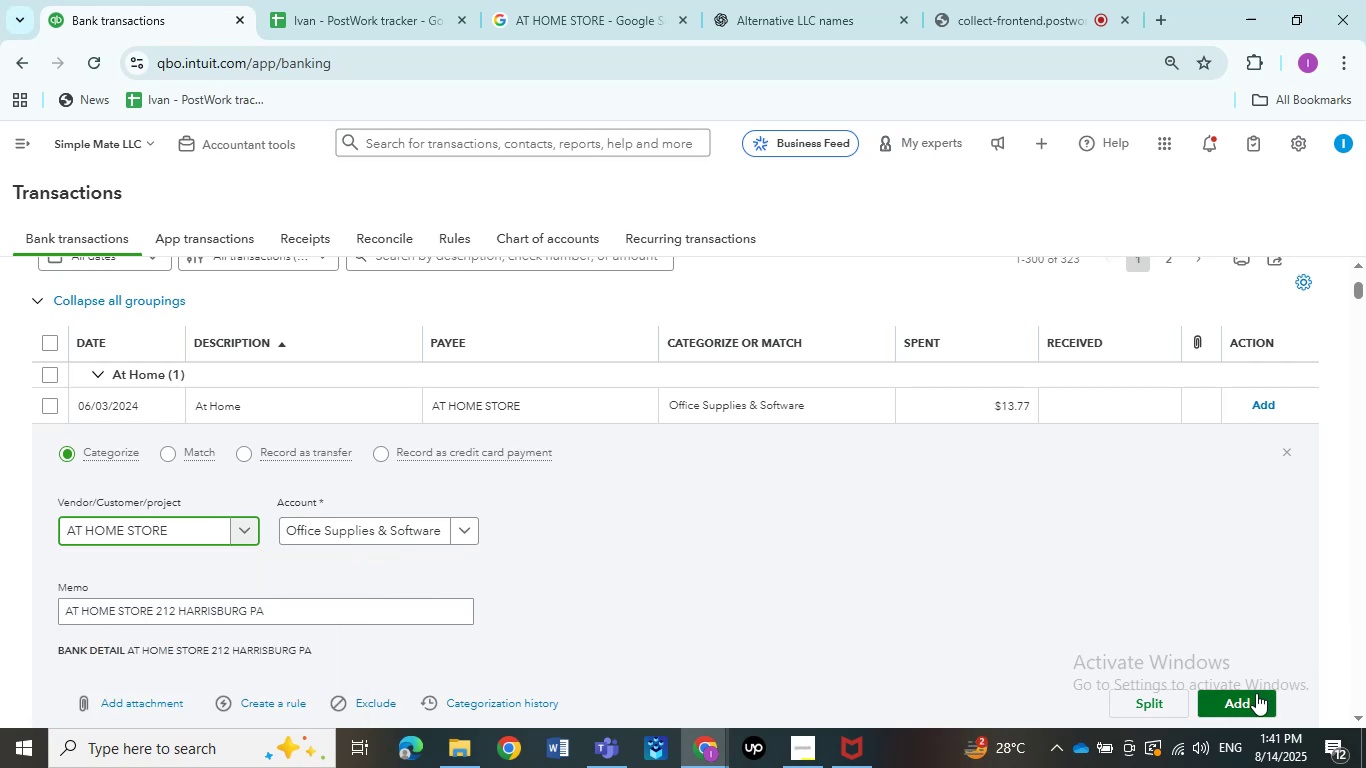 
wait(7.52)
 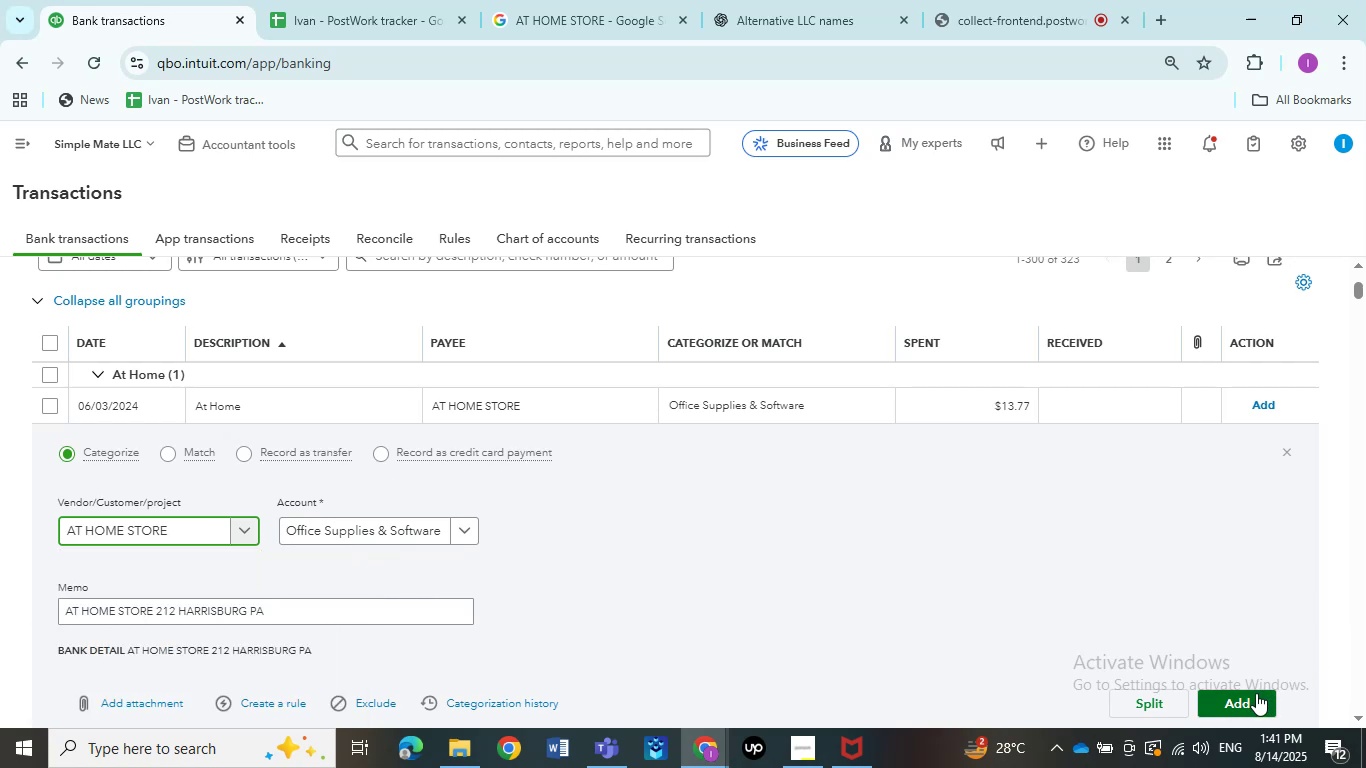 
scroll: coordinate [868, 533], scroll_direction: down, amount: 1.0
 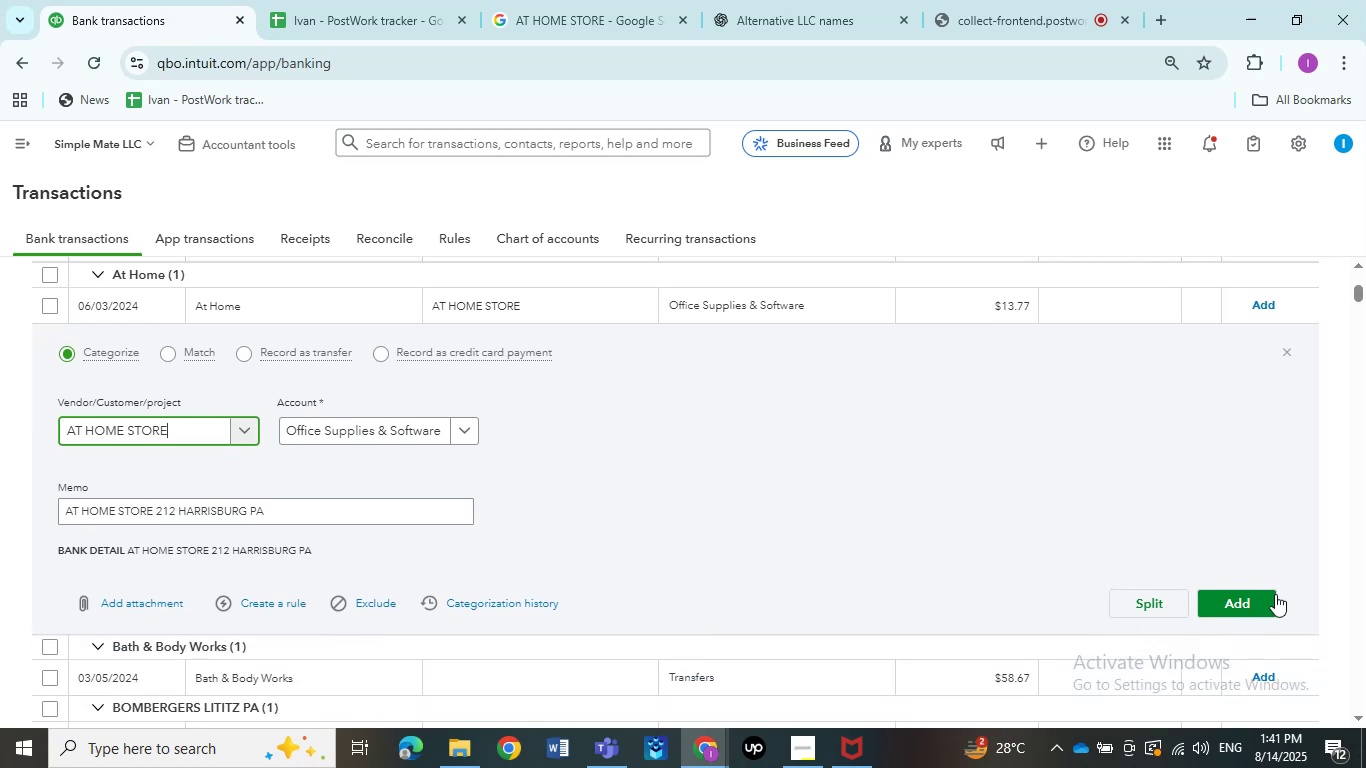 
left_click([1273, 599])
 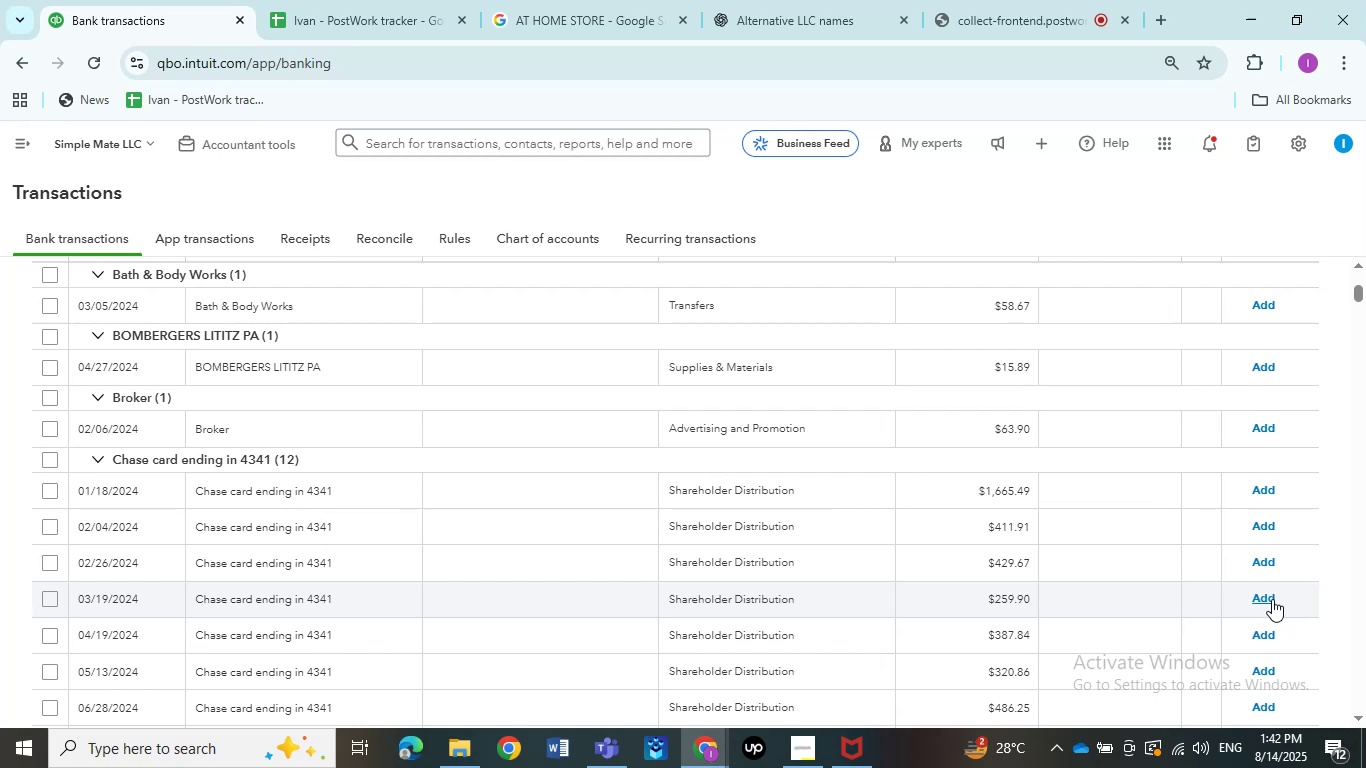 
wait(37.29)
 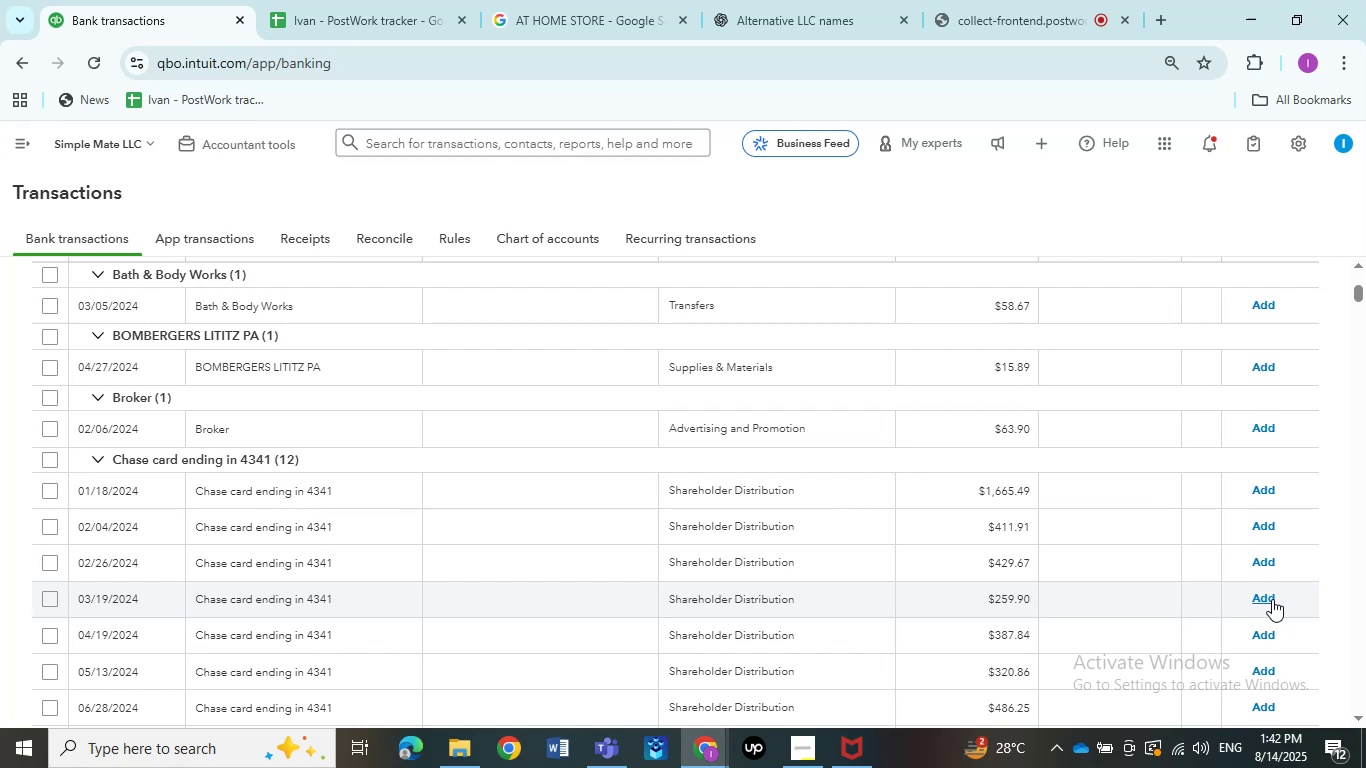 
scroll: coordinate [117, 588], scroll_direction: up, amount: 2.0
 